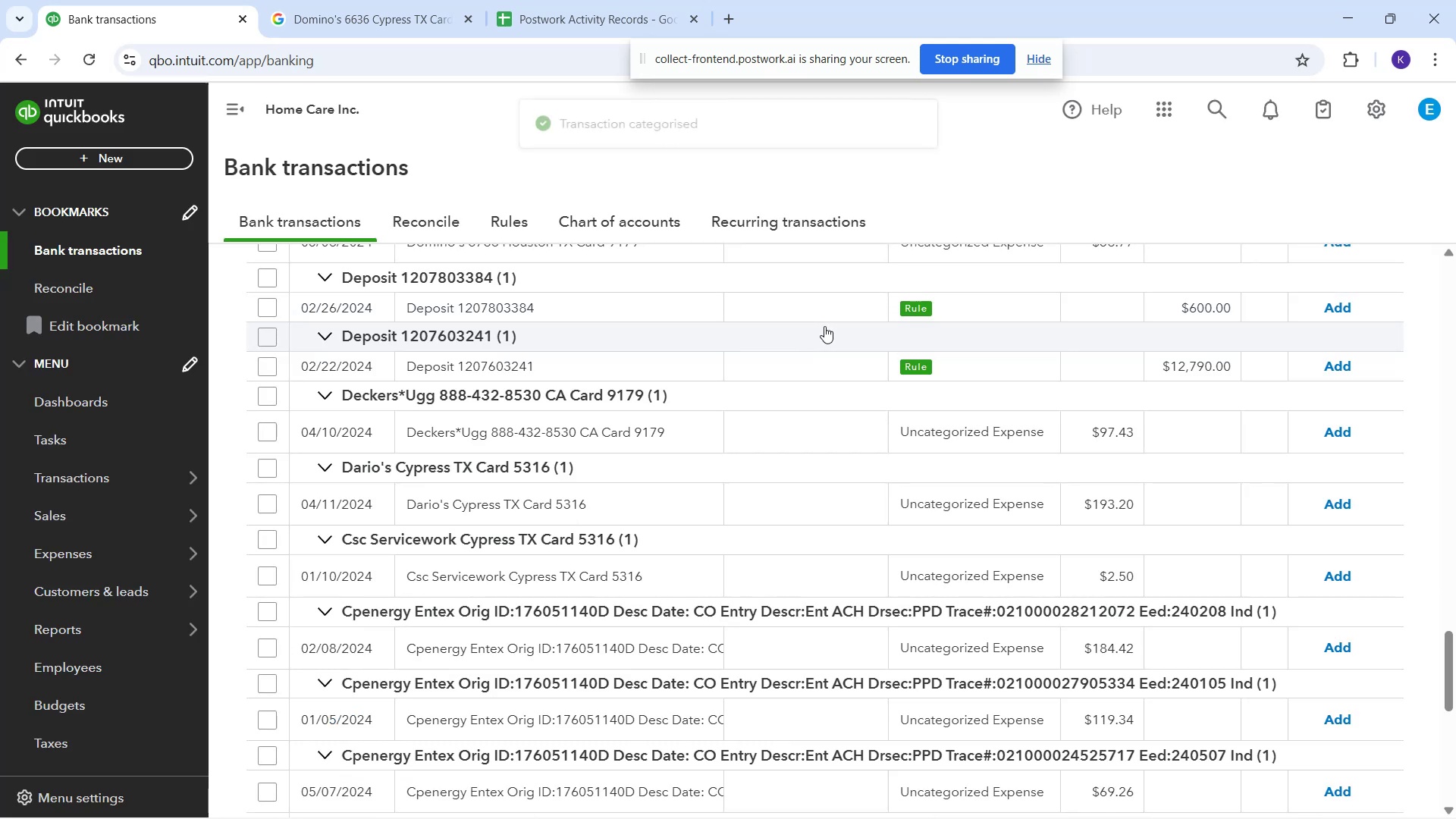 
left_click([812, 303])
 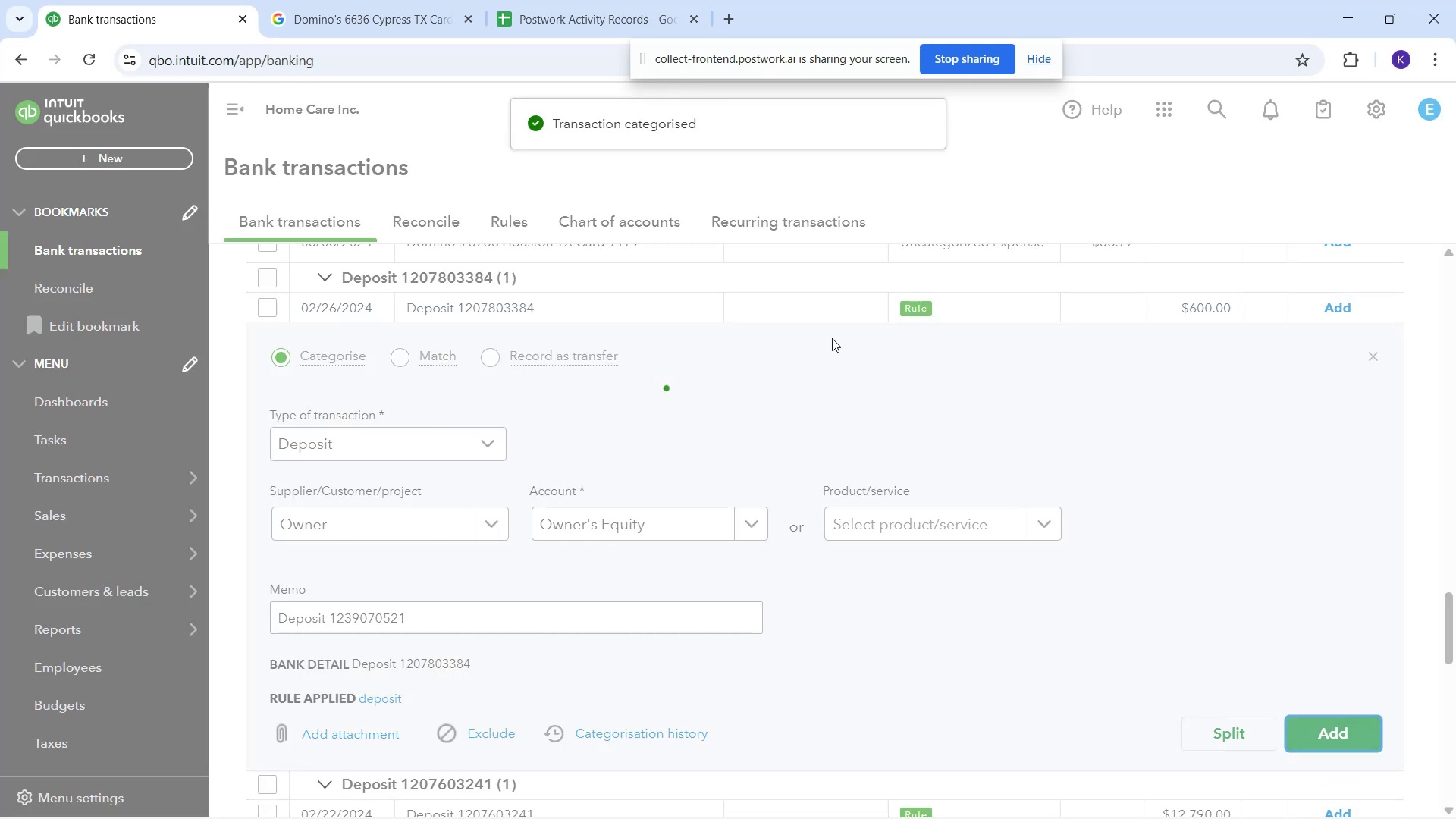 
left_click([812, 309])
 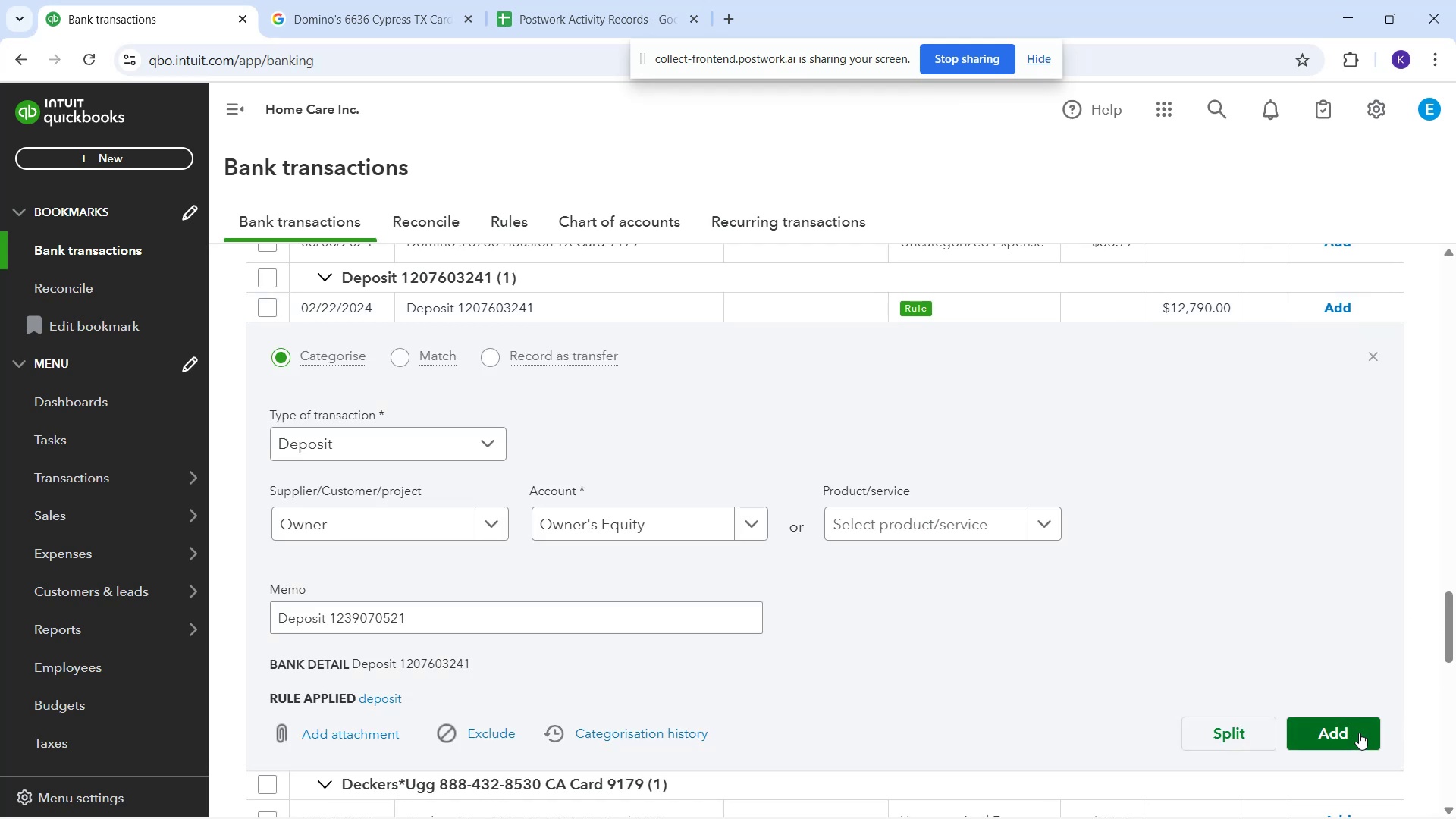 
left_click([1359, 733])
 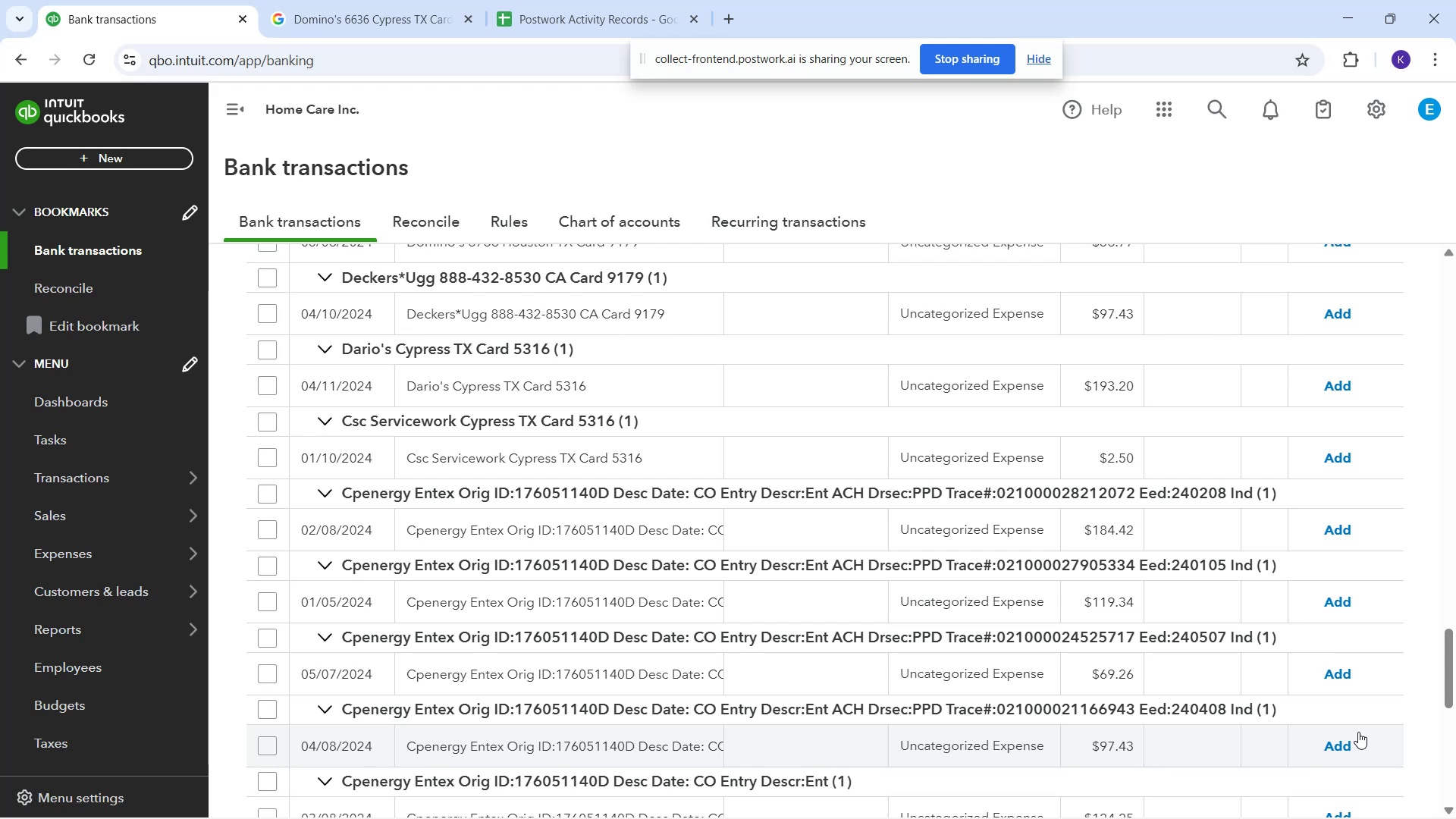 
wait(25.06)
 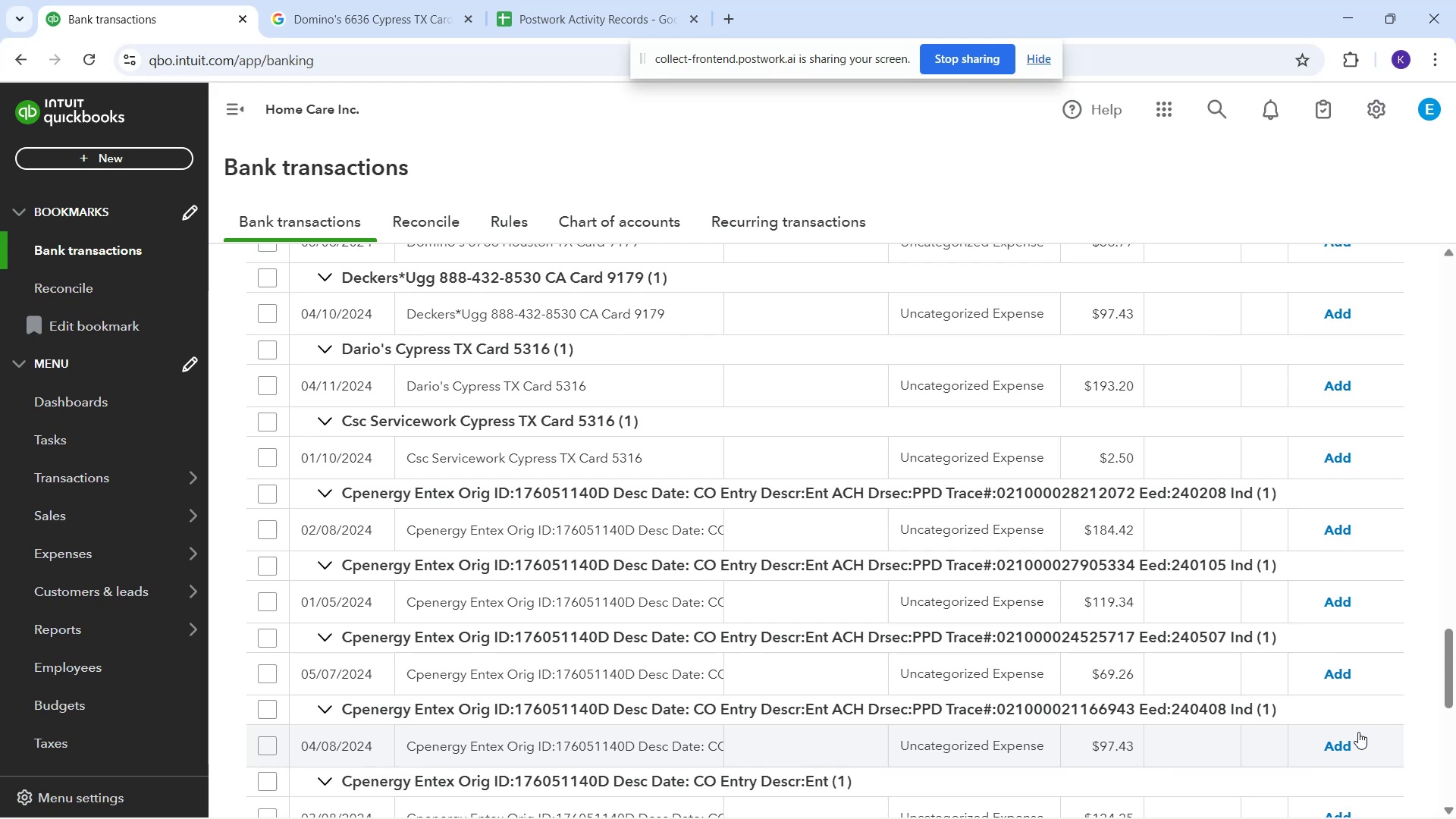 
scroll: coordinate [824, 531], scroll_direction: up, amount: 12.0
 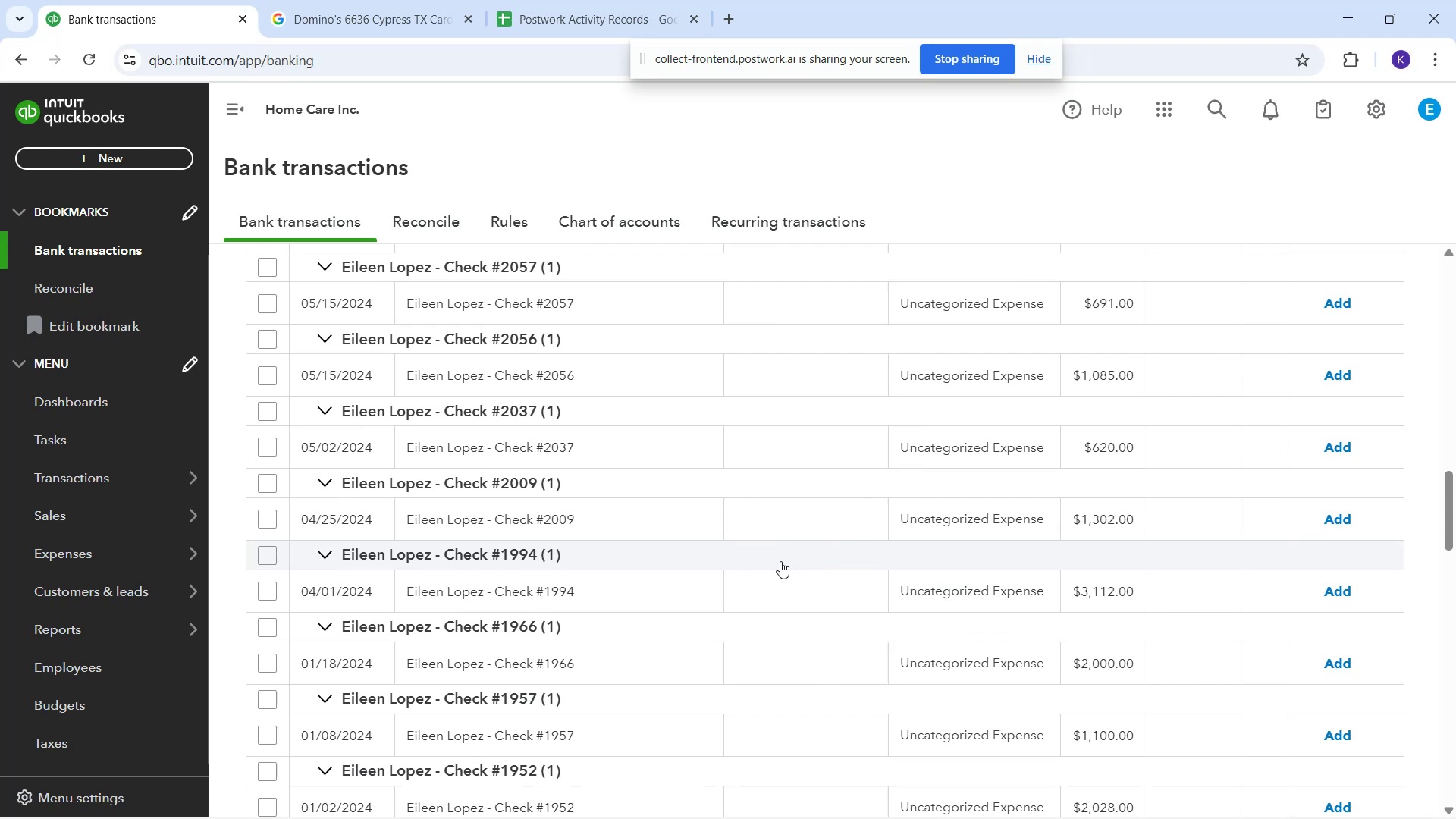 
wait(9.89)
 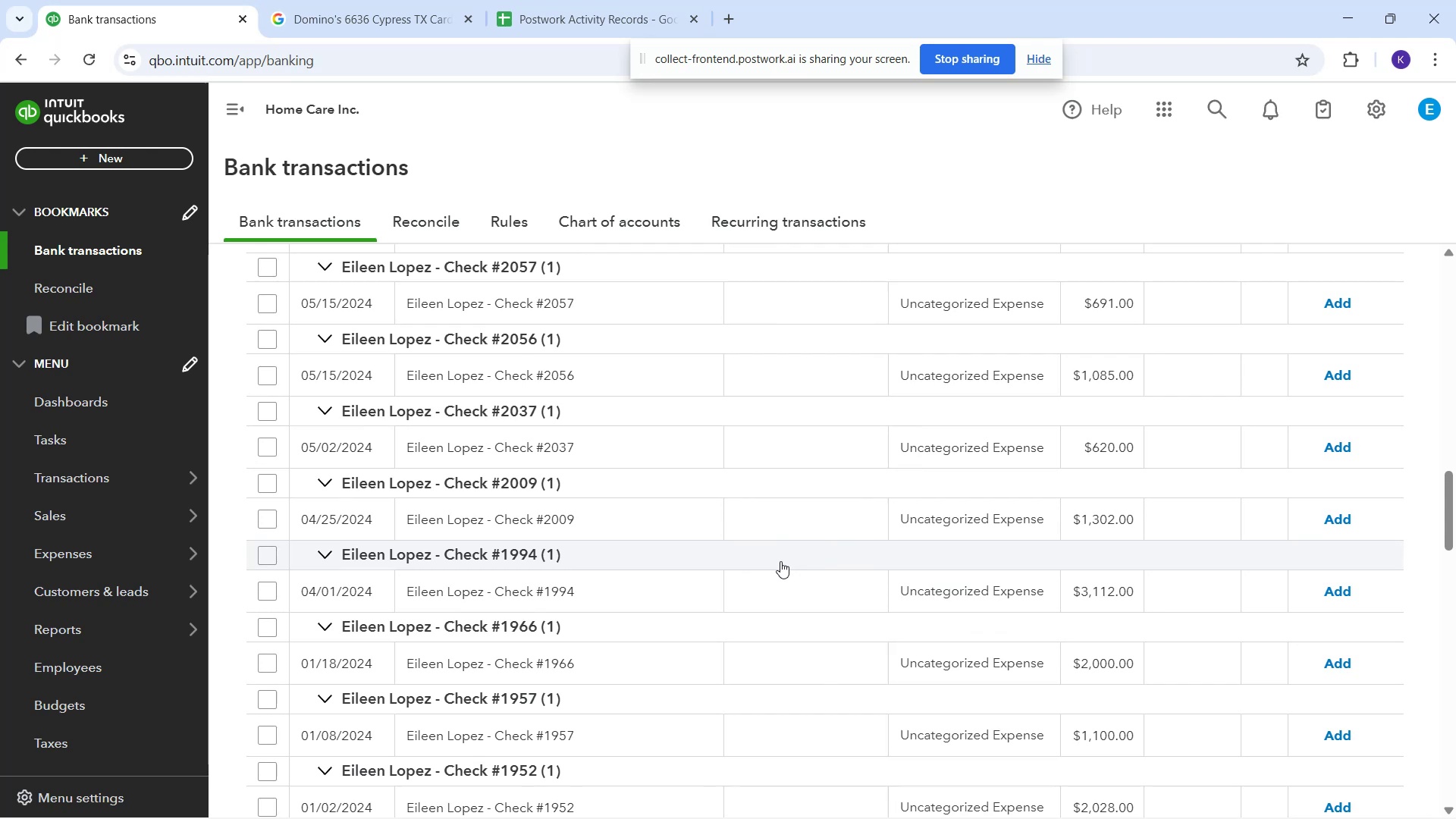 
scroll: coordinate [720, 494], scroll_direction: up, amount: 16.0
 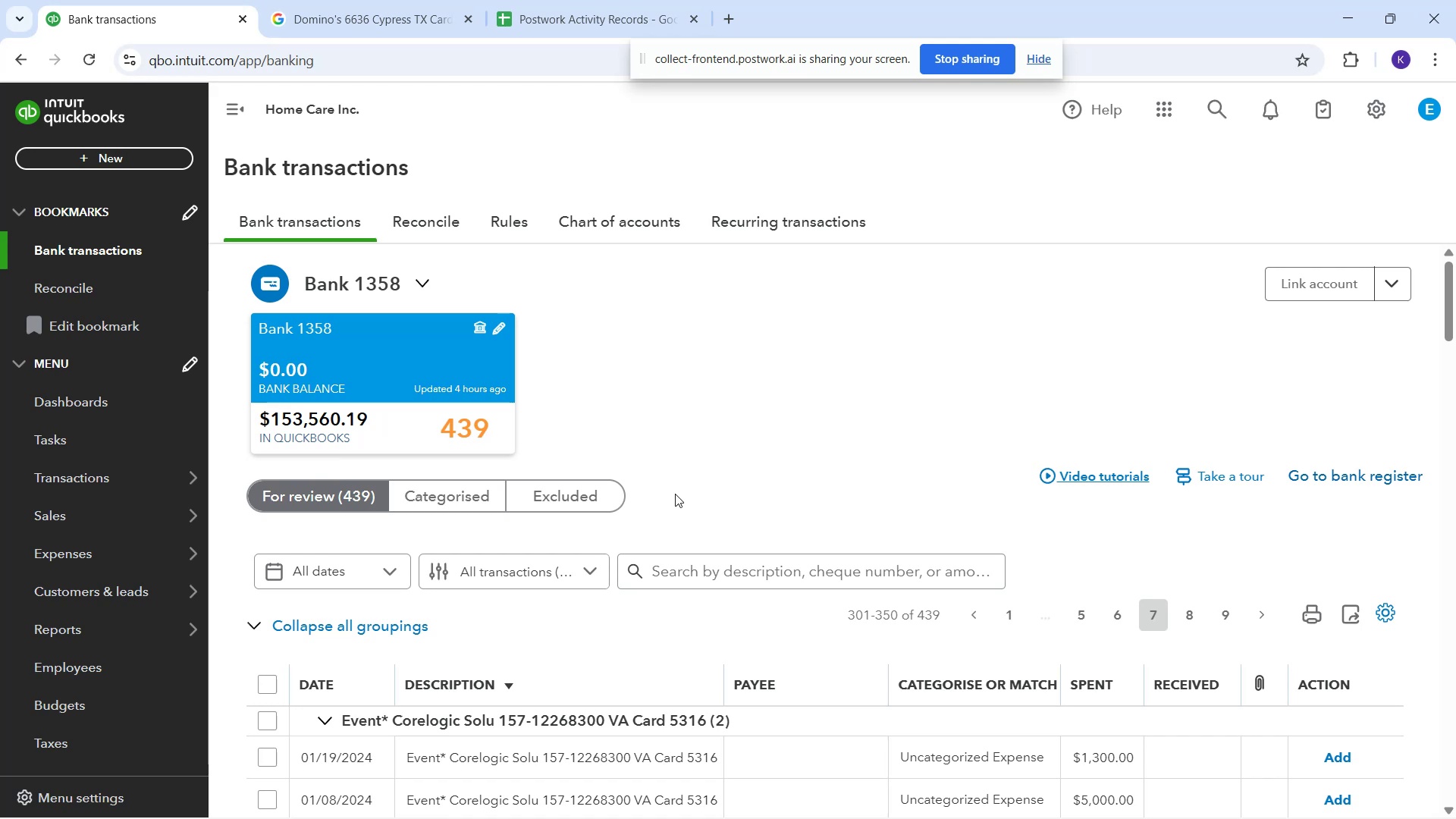 
wait(18.23)
 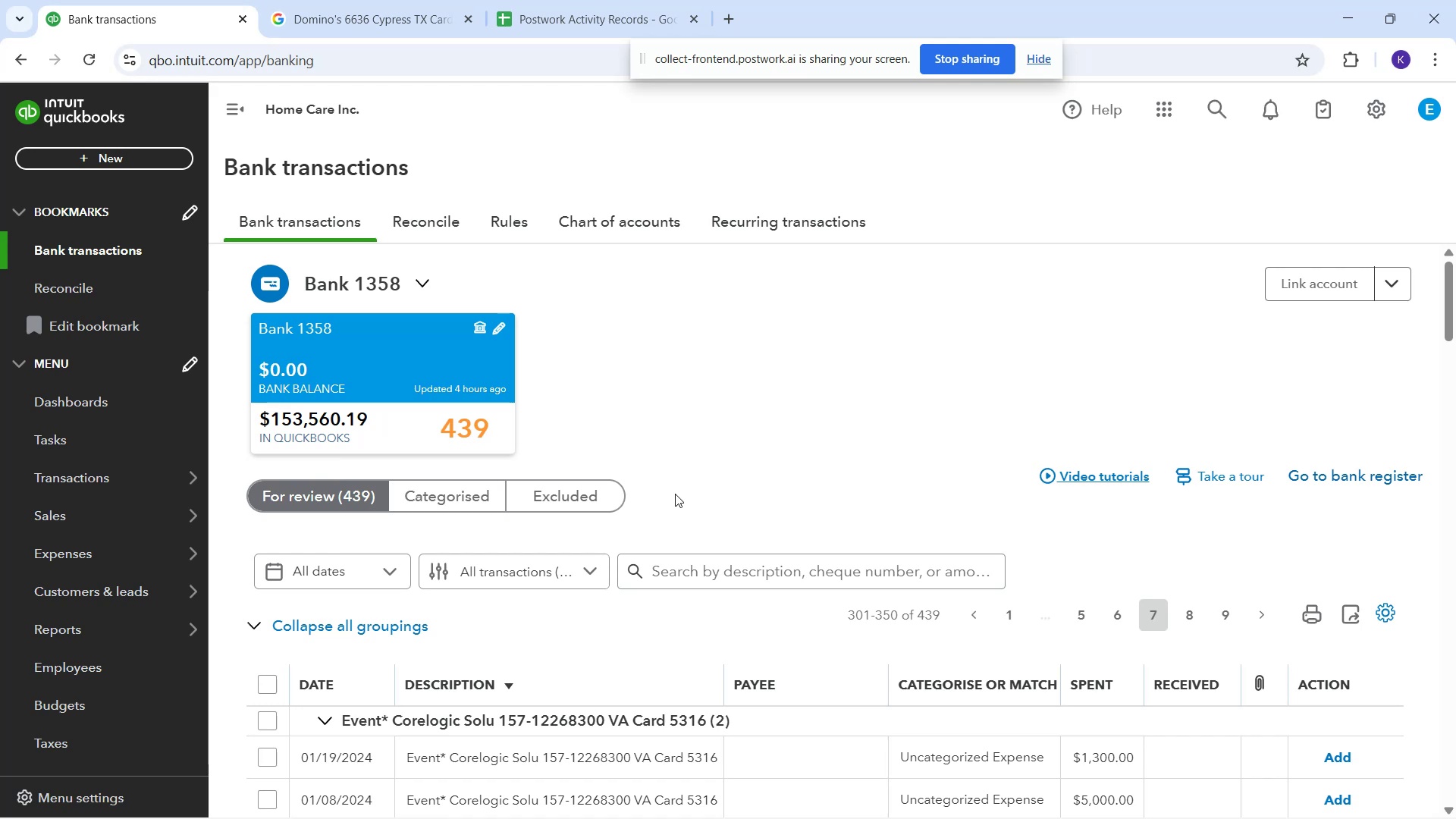 
mouse_move([206, 803])
 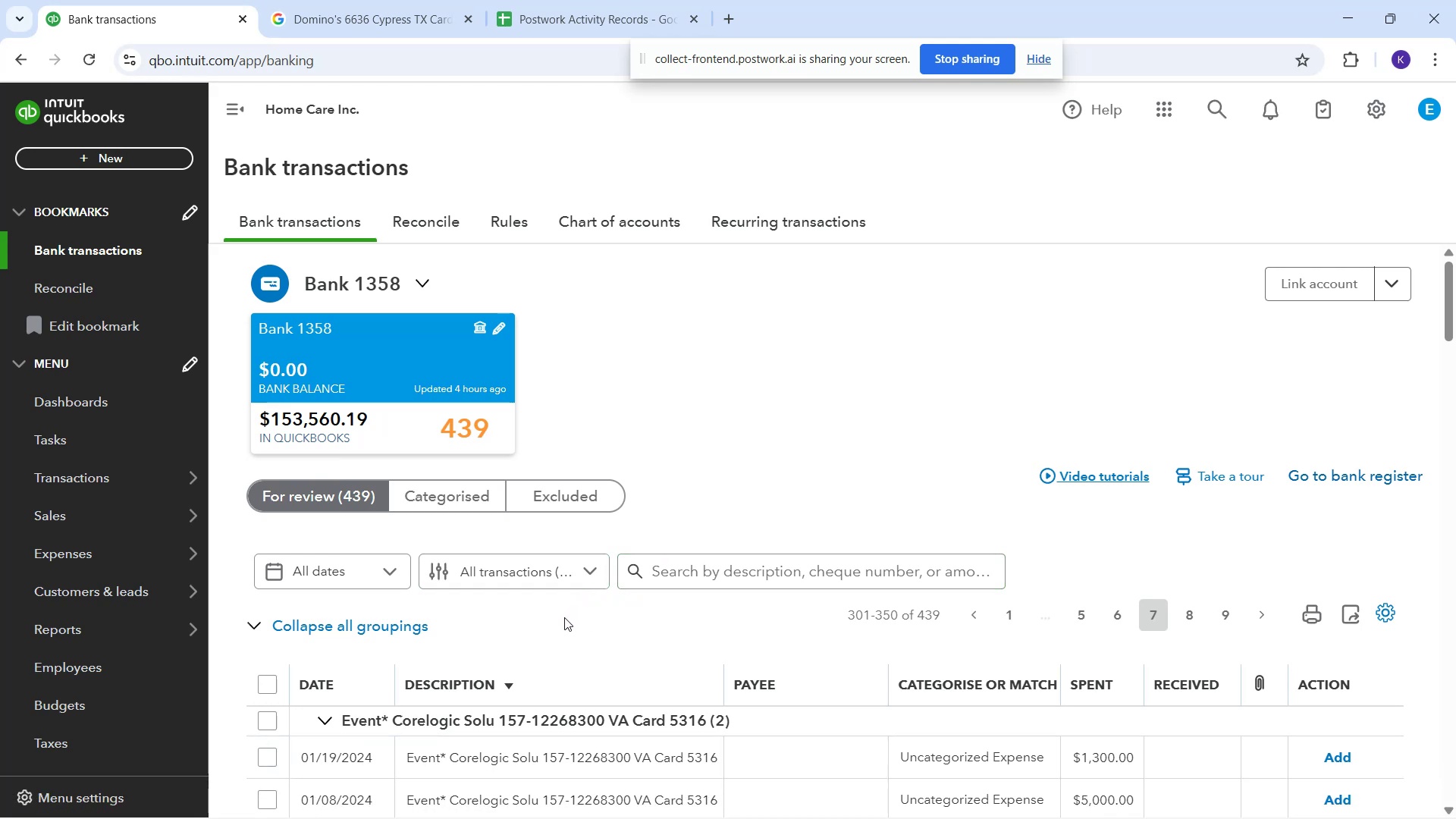 
wait(9.36)
 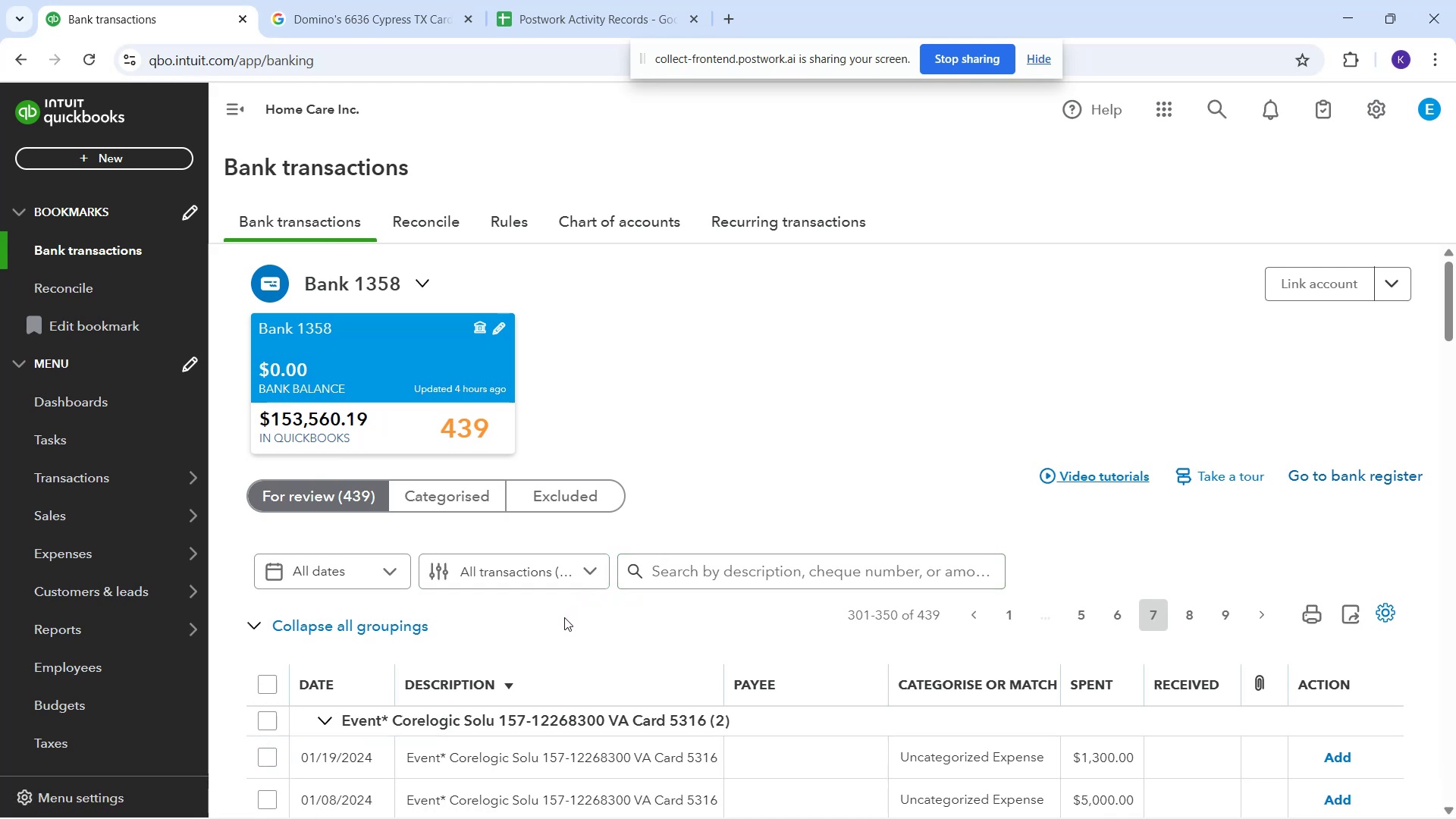 
scroll: coordinate [871, 648], scroll_direction: down, amount: 16.0
 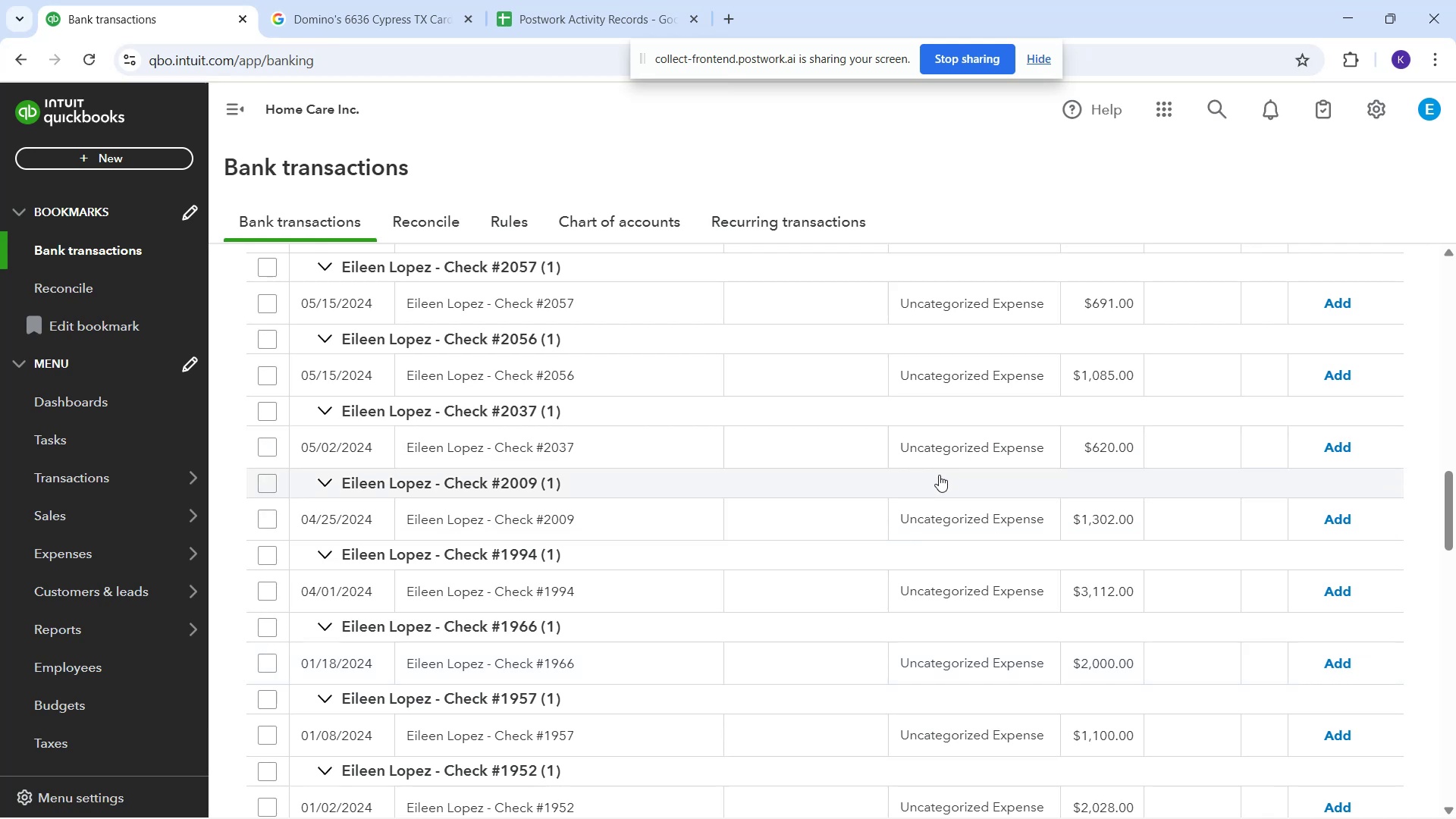 
wait(9.47)
 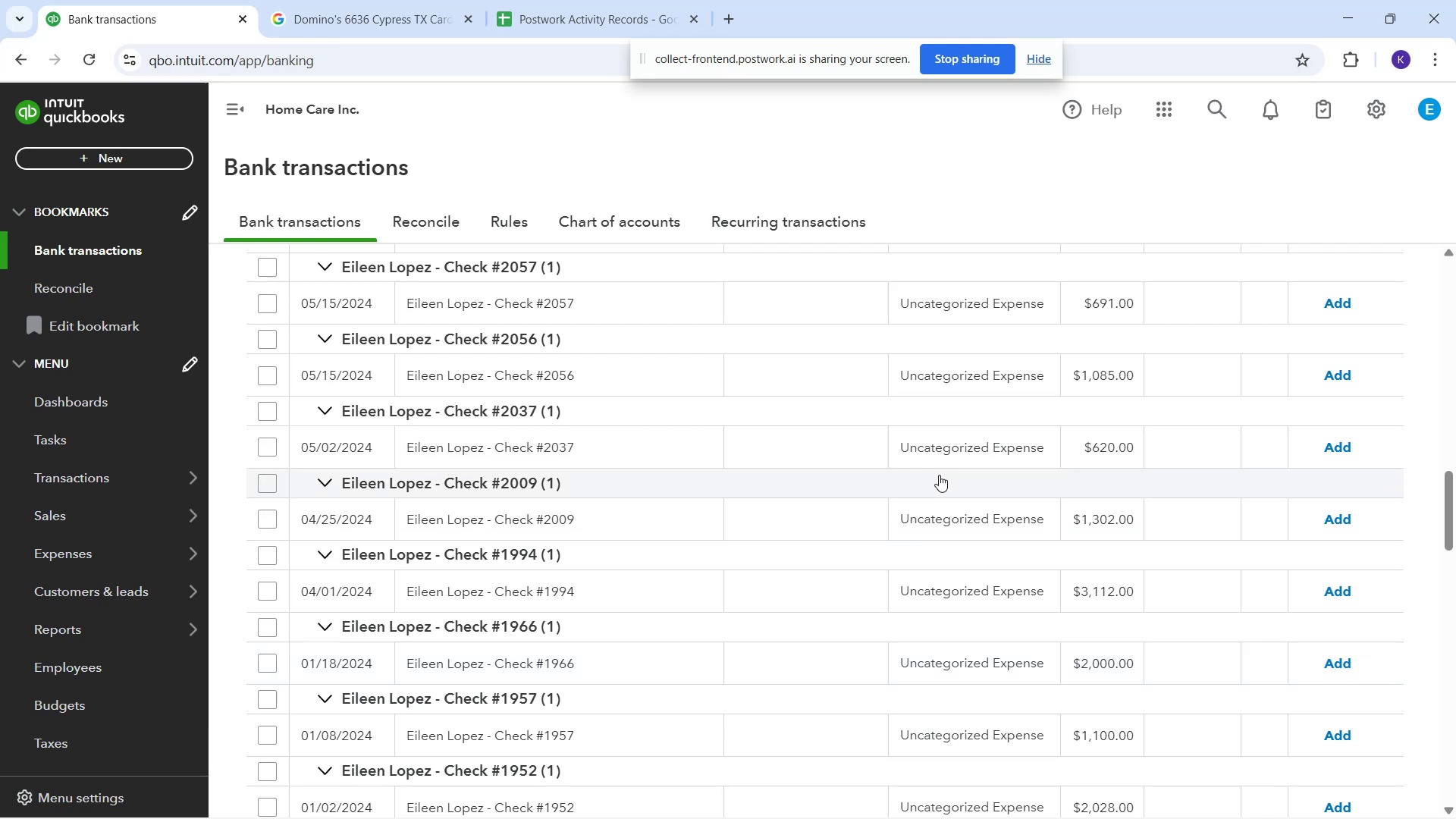 
mouse_move([5, 822])
 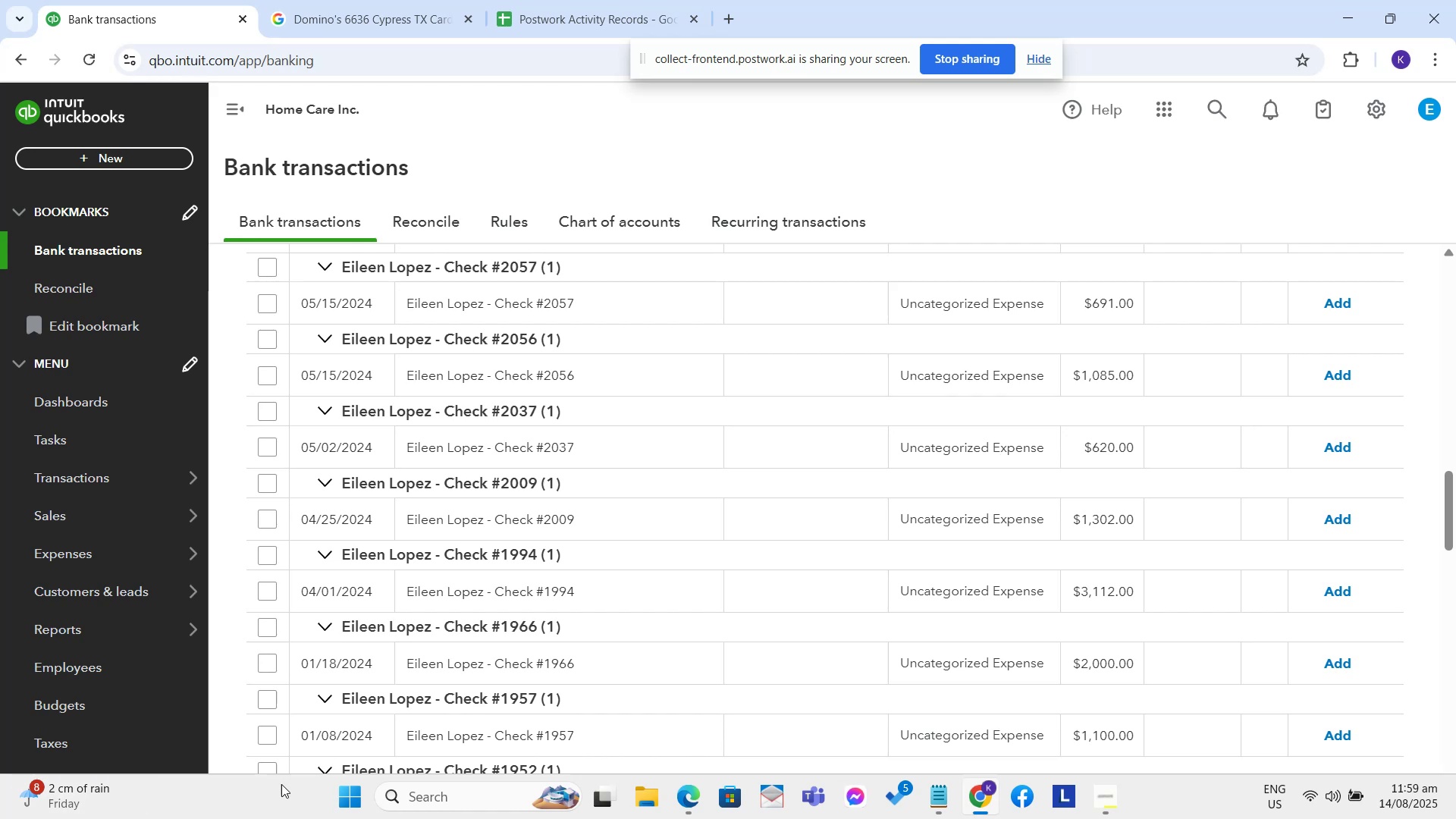 
scroll: coordinate [786, 559], scroll_direction: down, amount: 12.0
 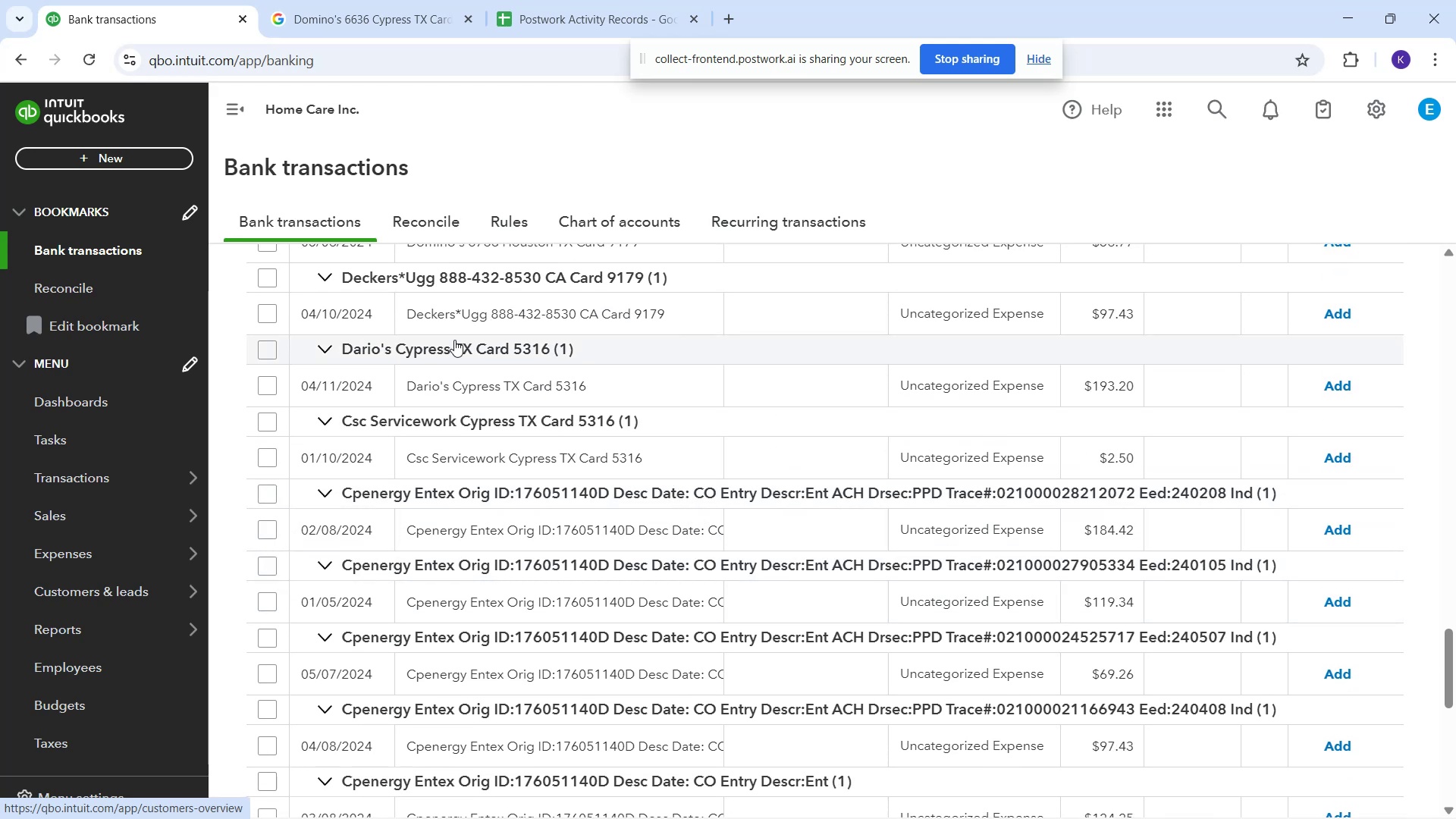 
left_click_drag(start_coordinate=[407, 389], to_coordinate=[590, 398])
 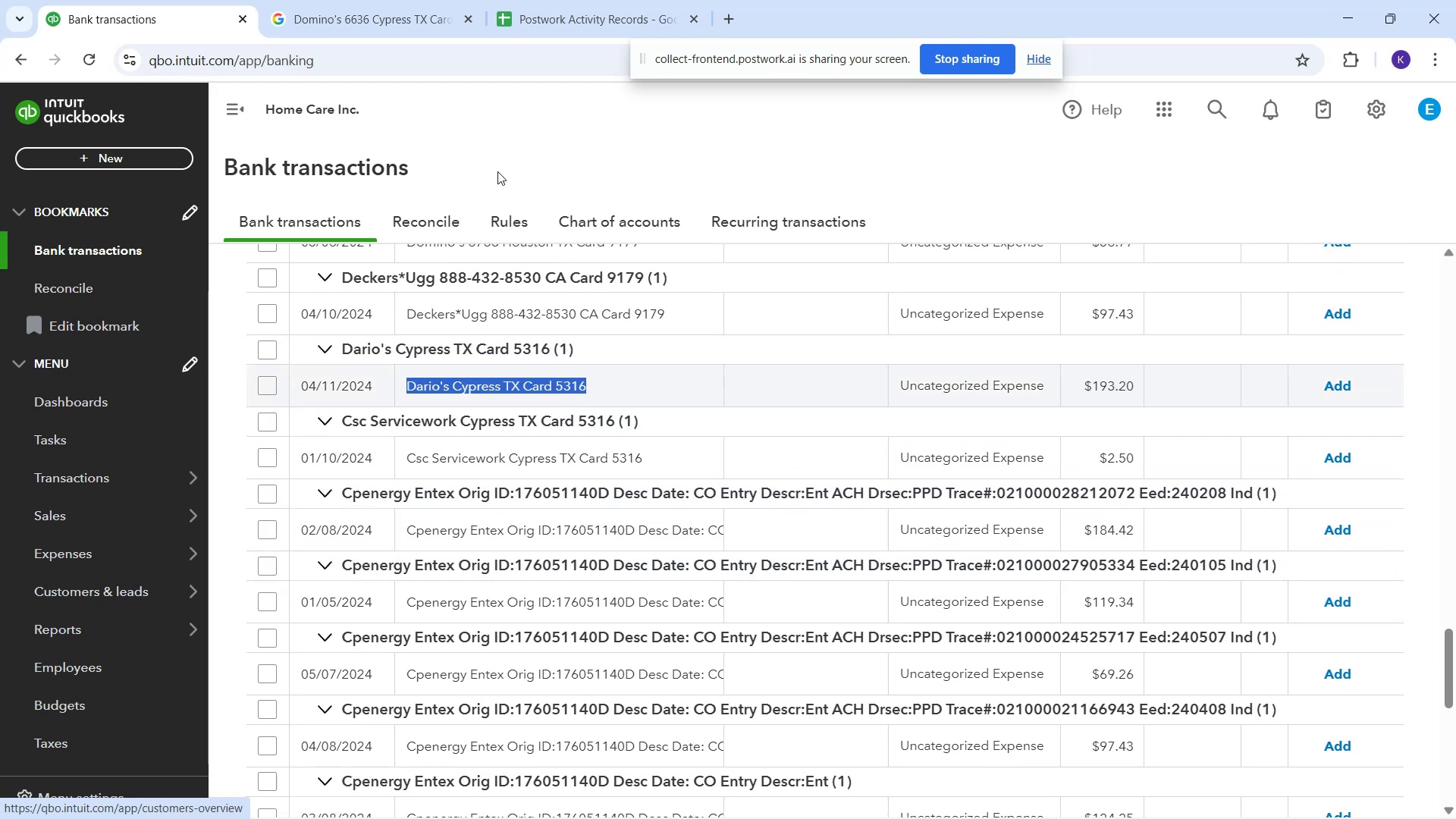 
key(Control+C)
 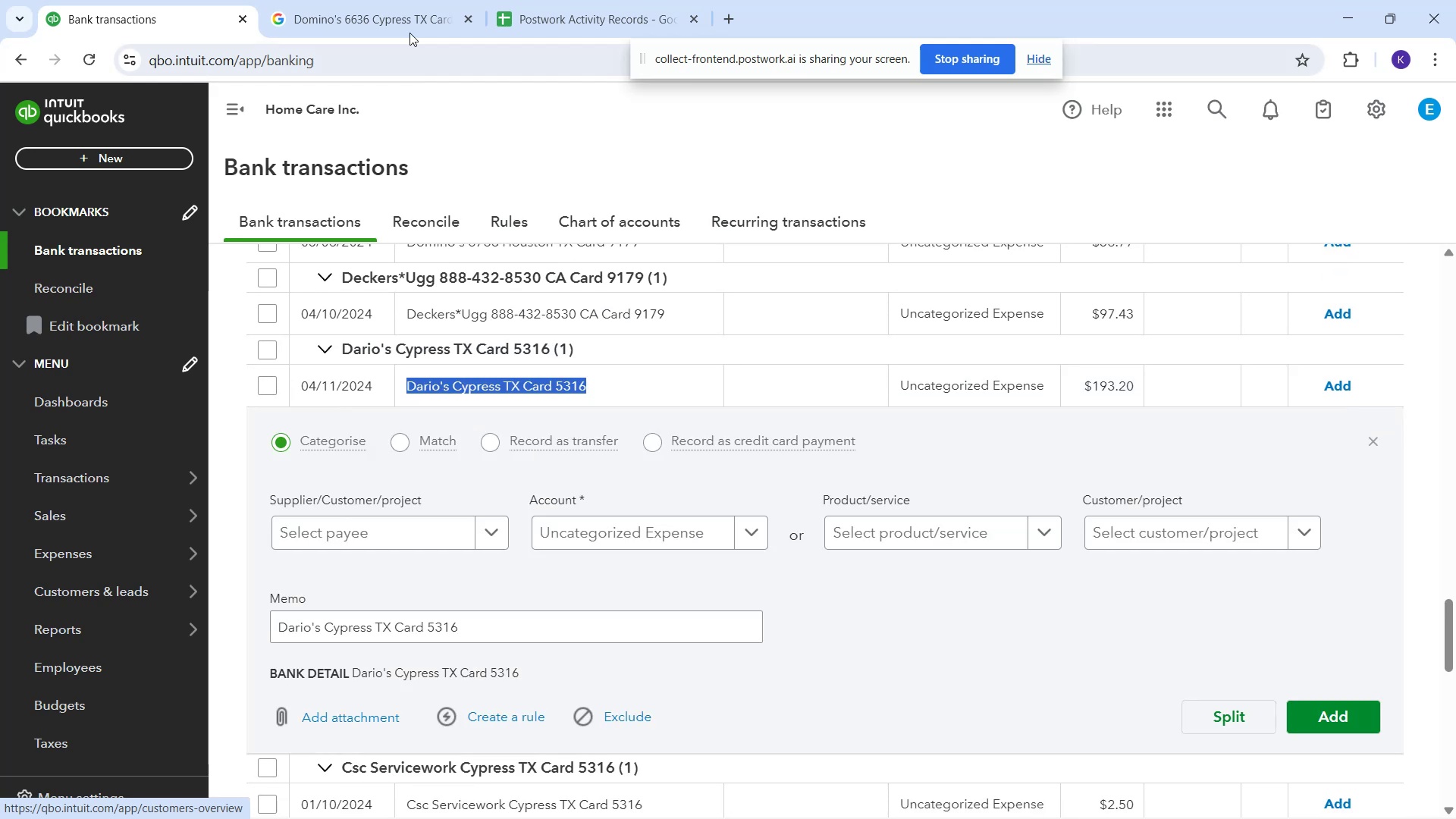 
left_click_drag(start_coordinate=[394, 0], to_coordinate=[395, 5])
 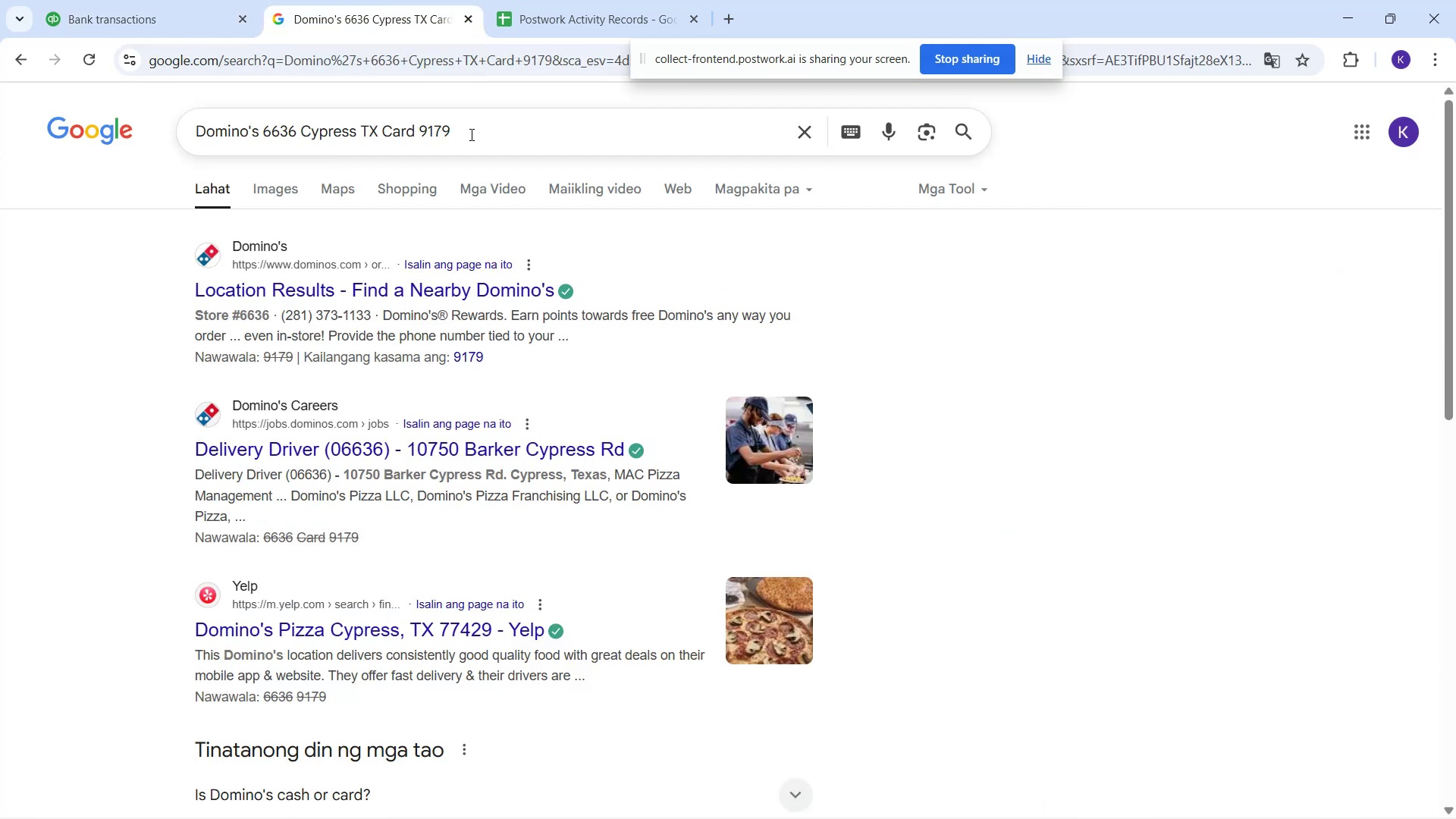 
left_click_drag(start_coordinate=[476, 140], to_coordinate=[176, 146])
 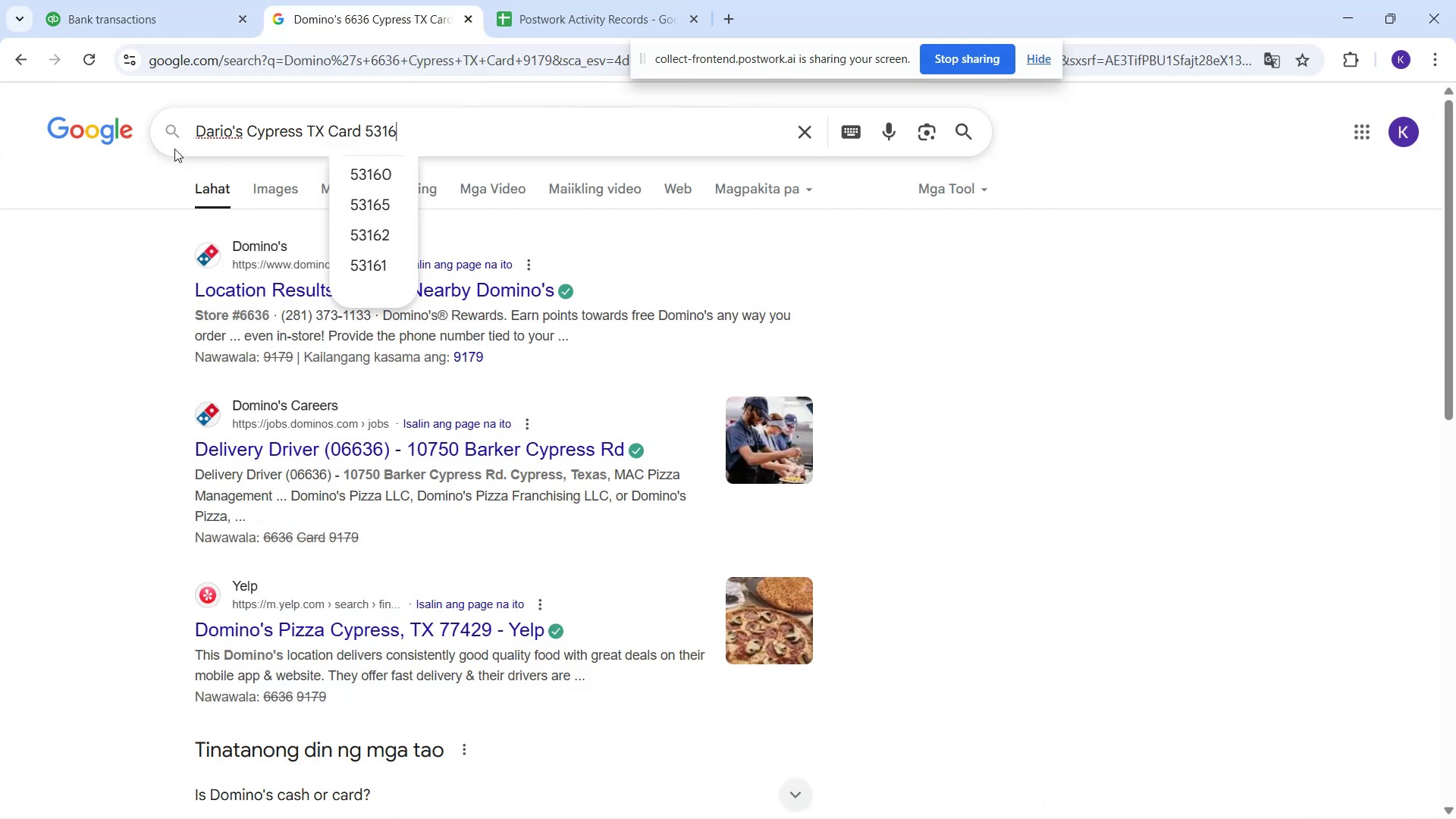 
key(Control+V)
 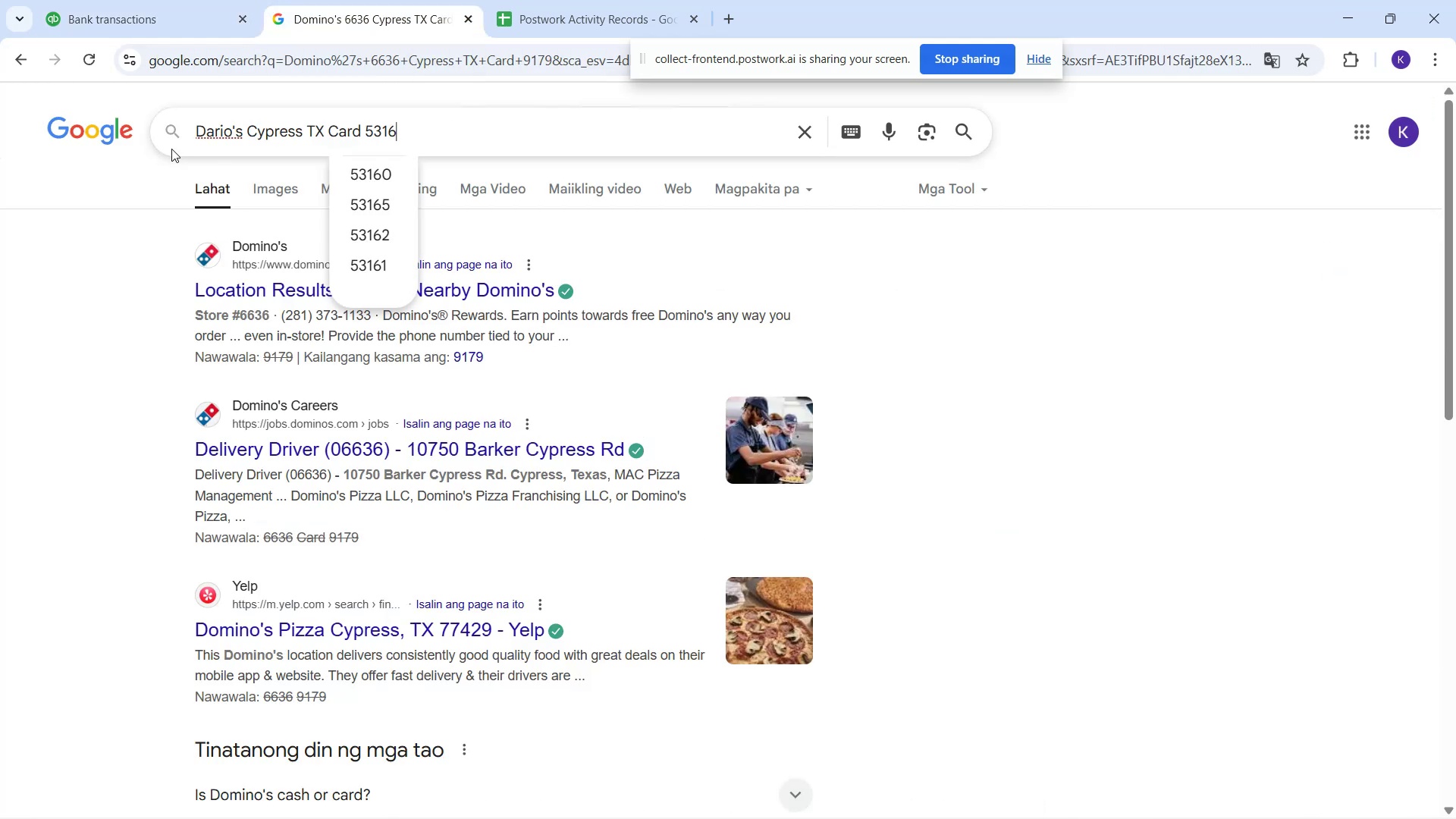 
key(Enter)
 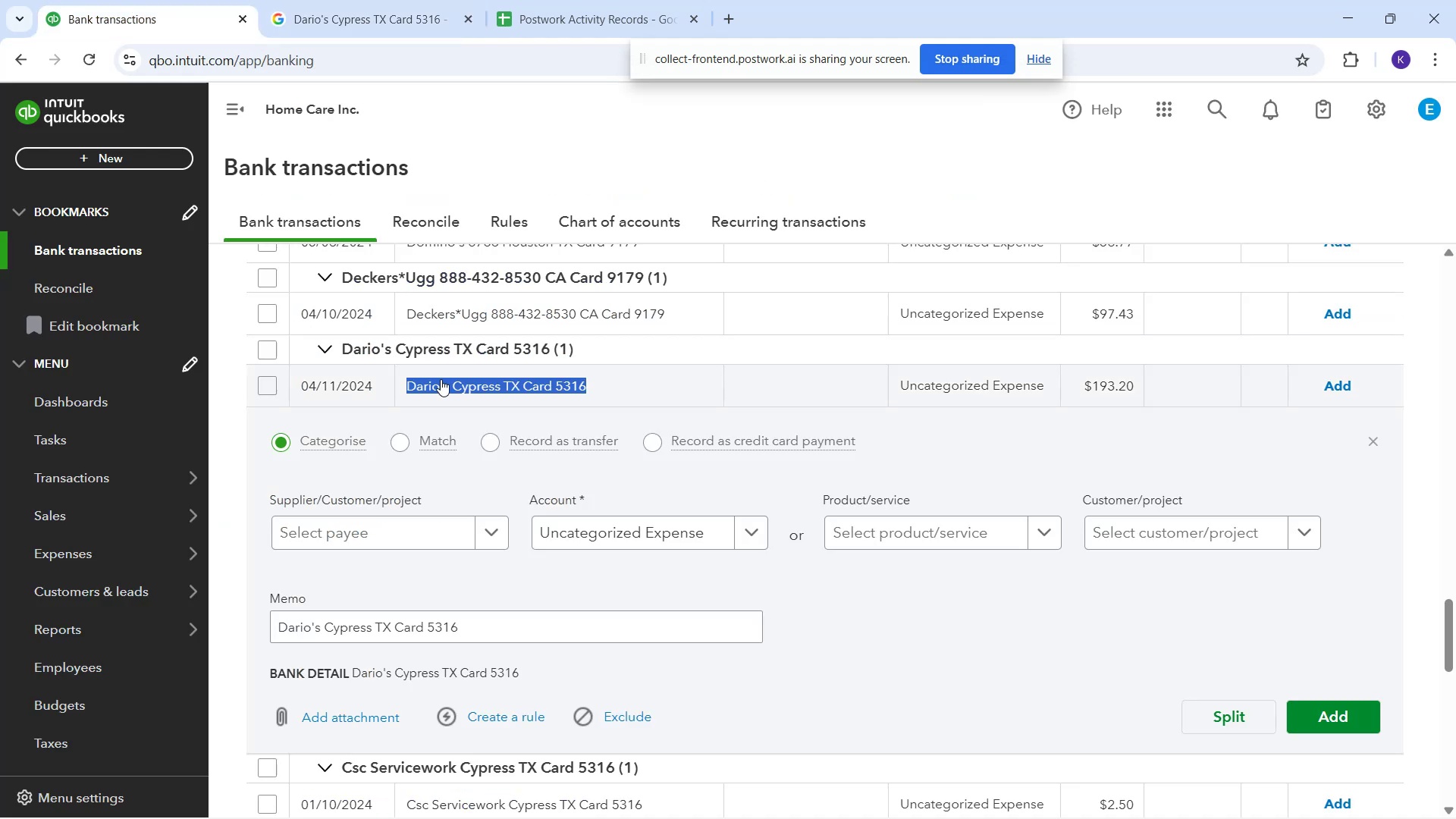 
left_click([401, 541])
 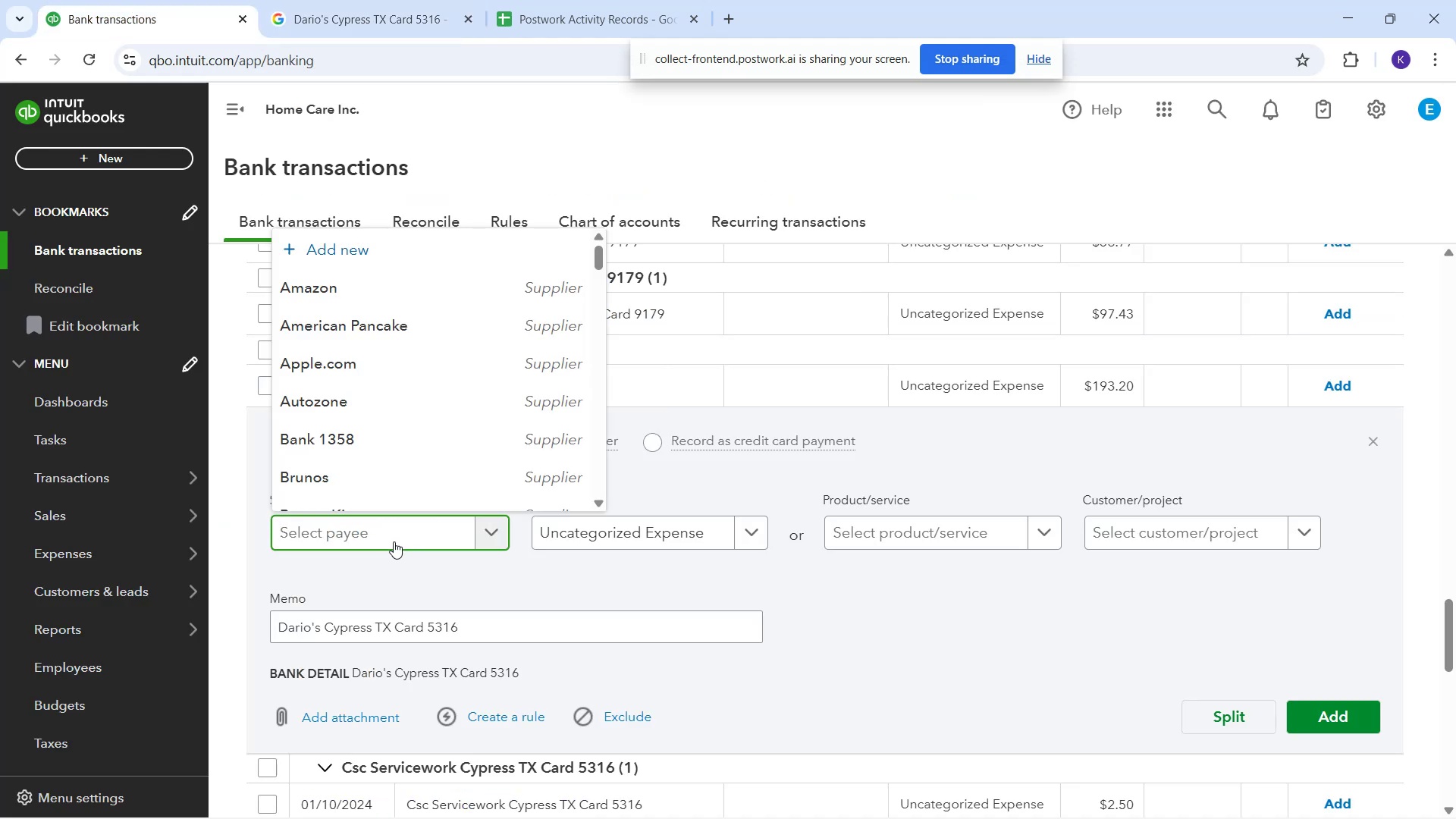 
type(Dario's)
 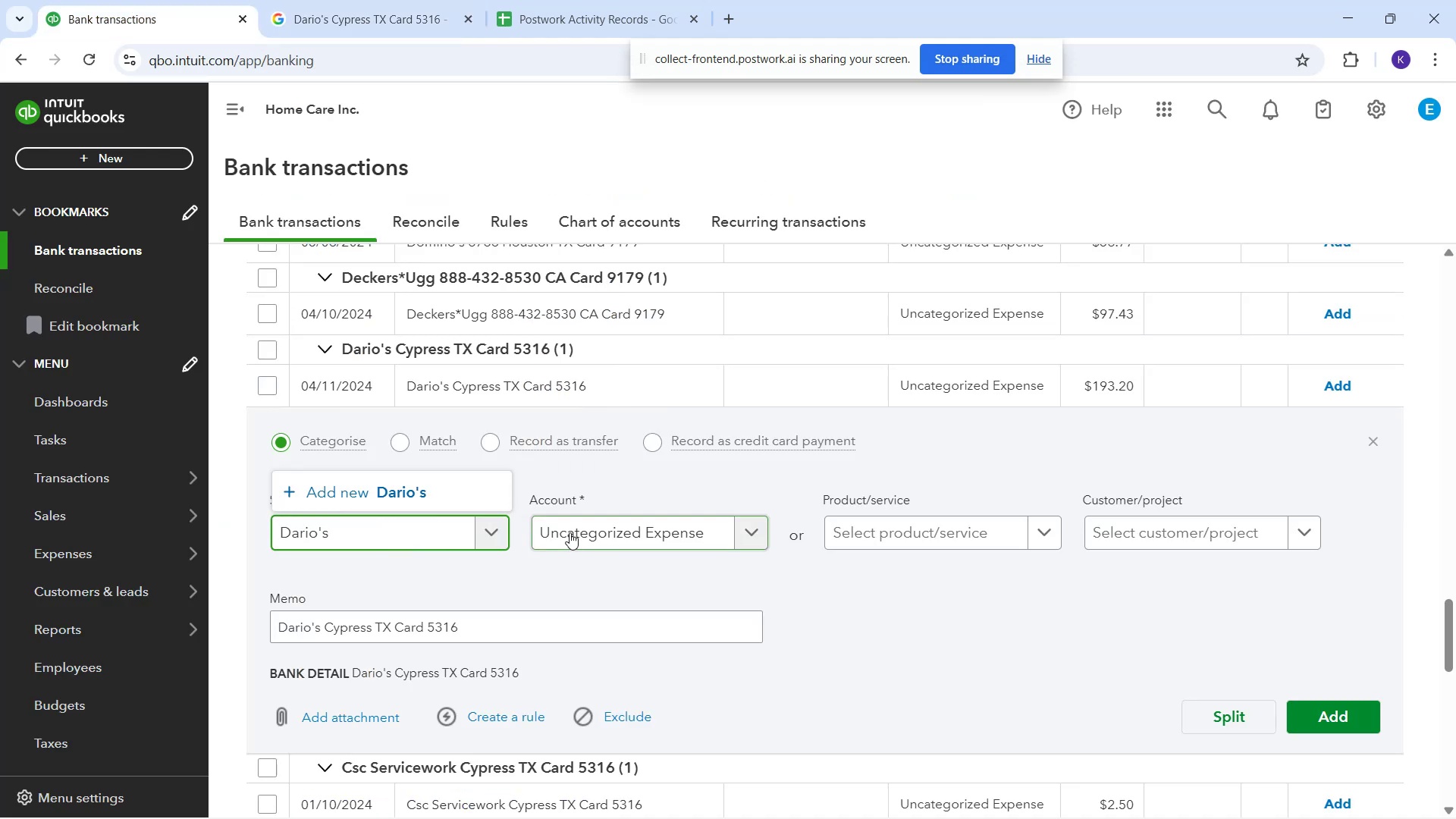 
left_click_drag(start_coordinate=[478, 487], to_coordinate=[476, 496])
 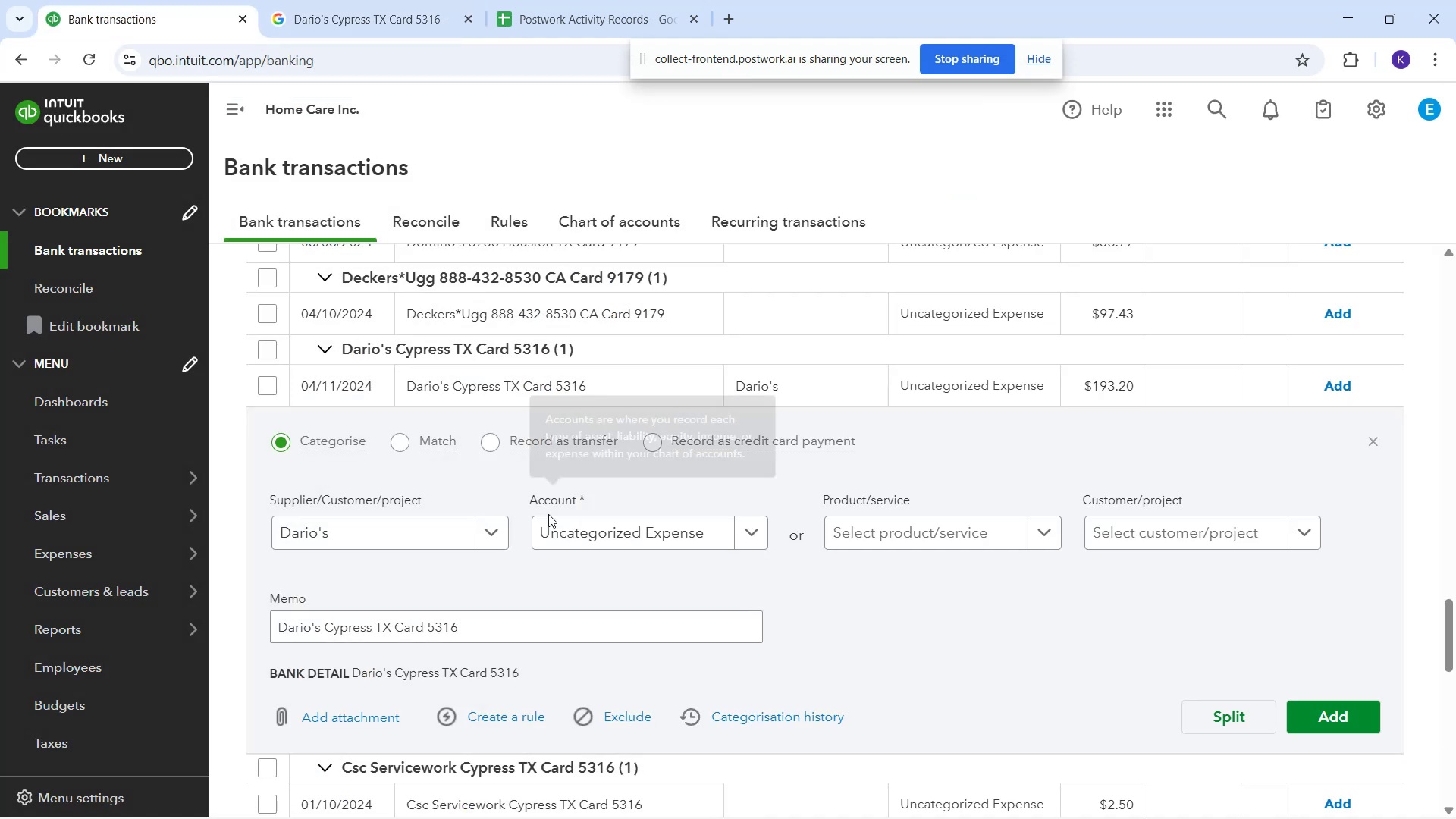 
left_click([579, 535])
 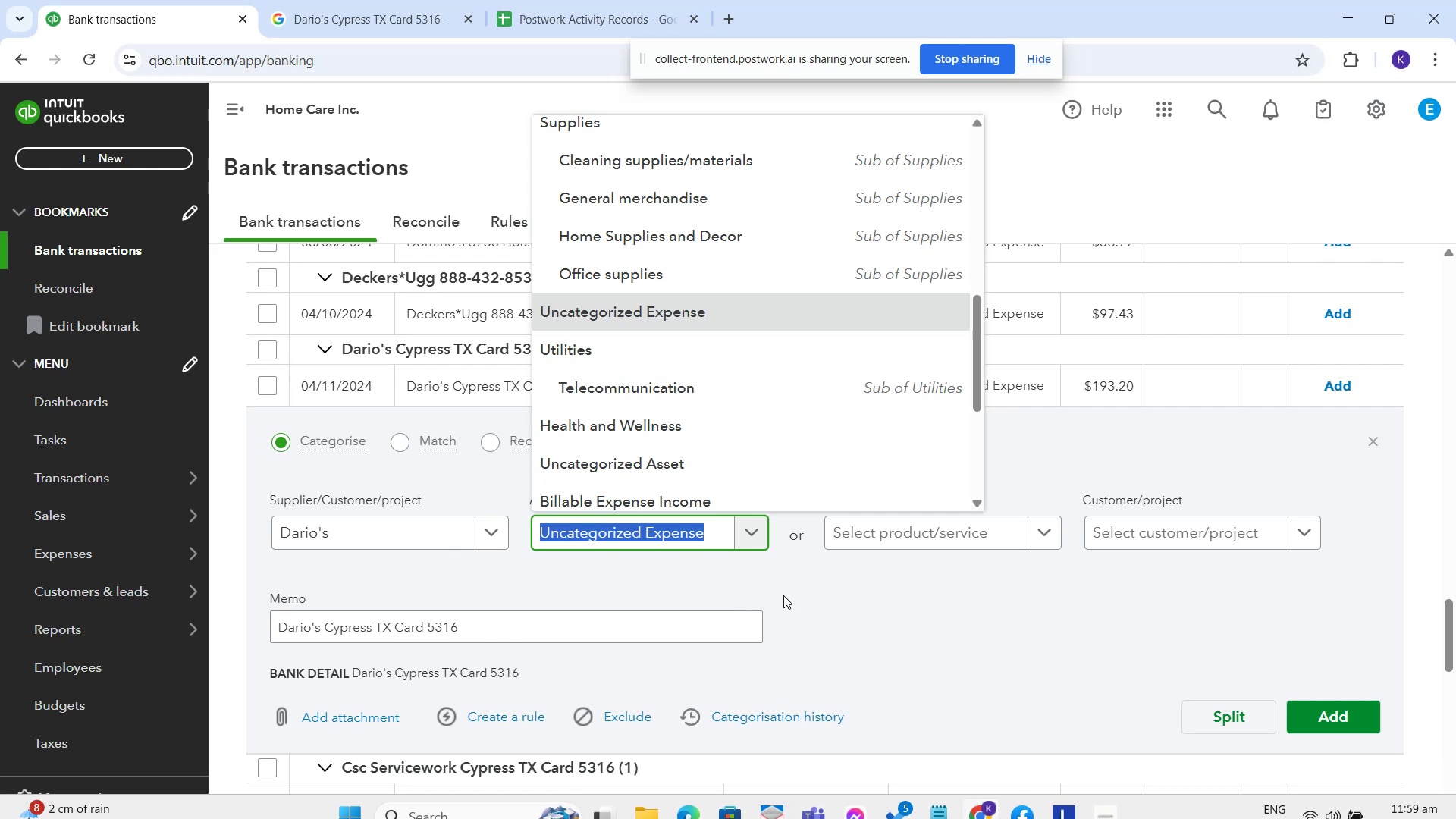 
type(mela[NumLock])
key(Backspace)
key(Backspace)
type(a)
 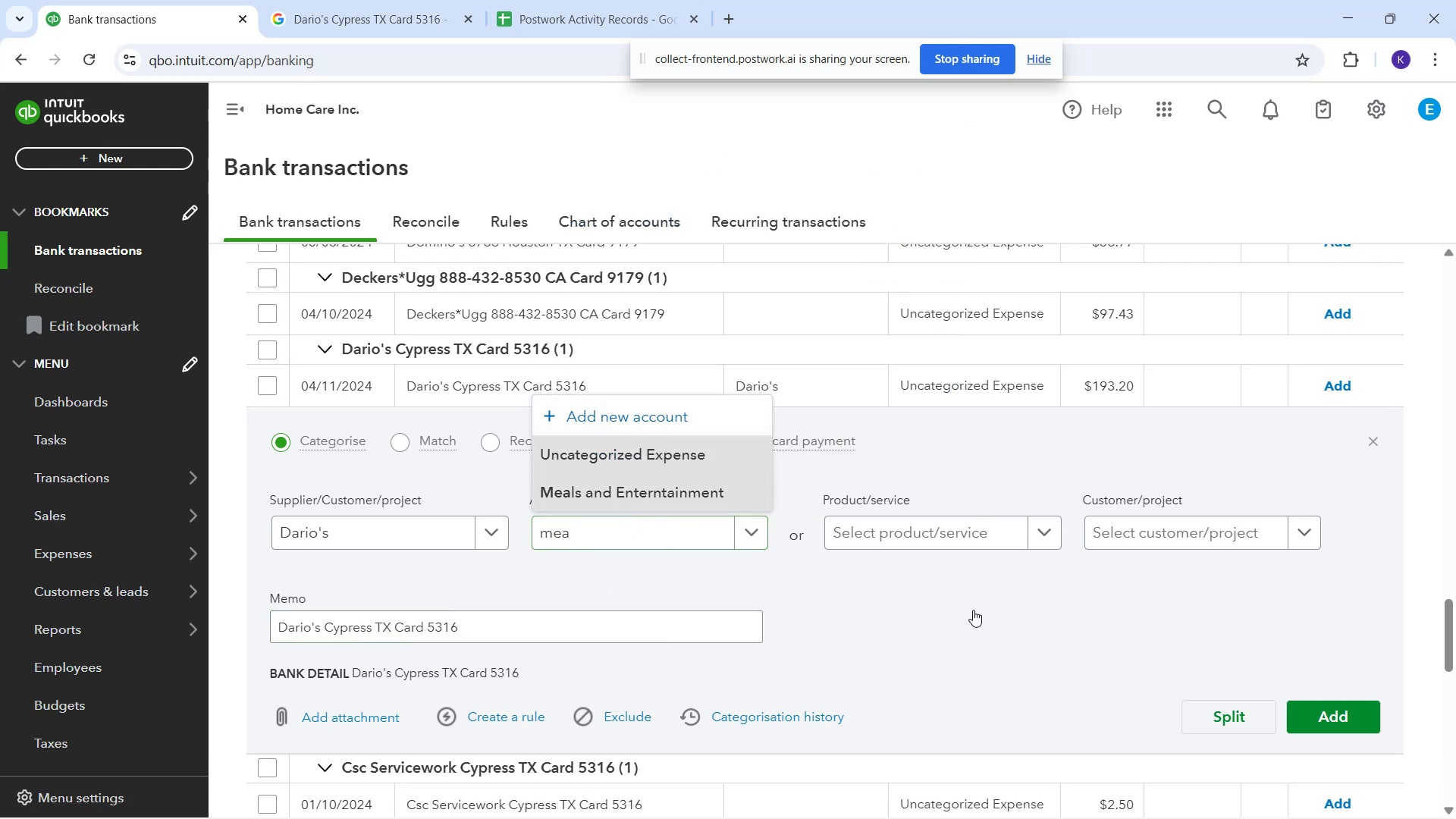 
left_click_drag(start_coordinate=[1341, 717], to_coordinate=[1332, 717])
 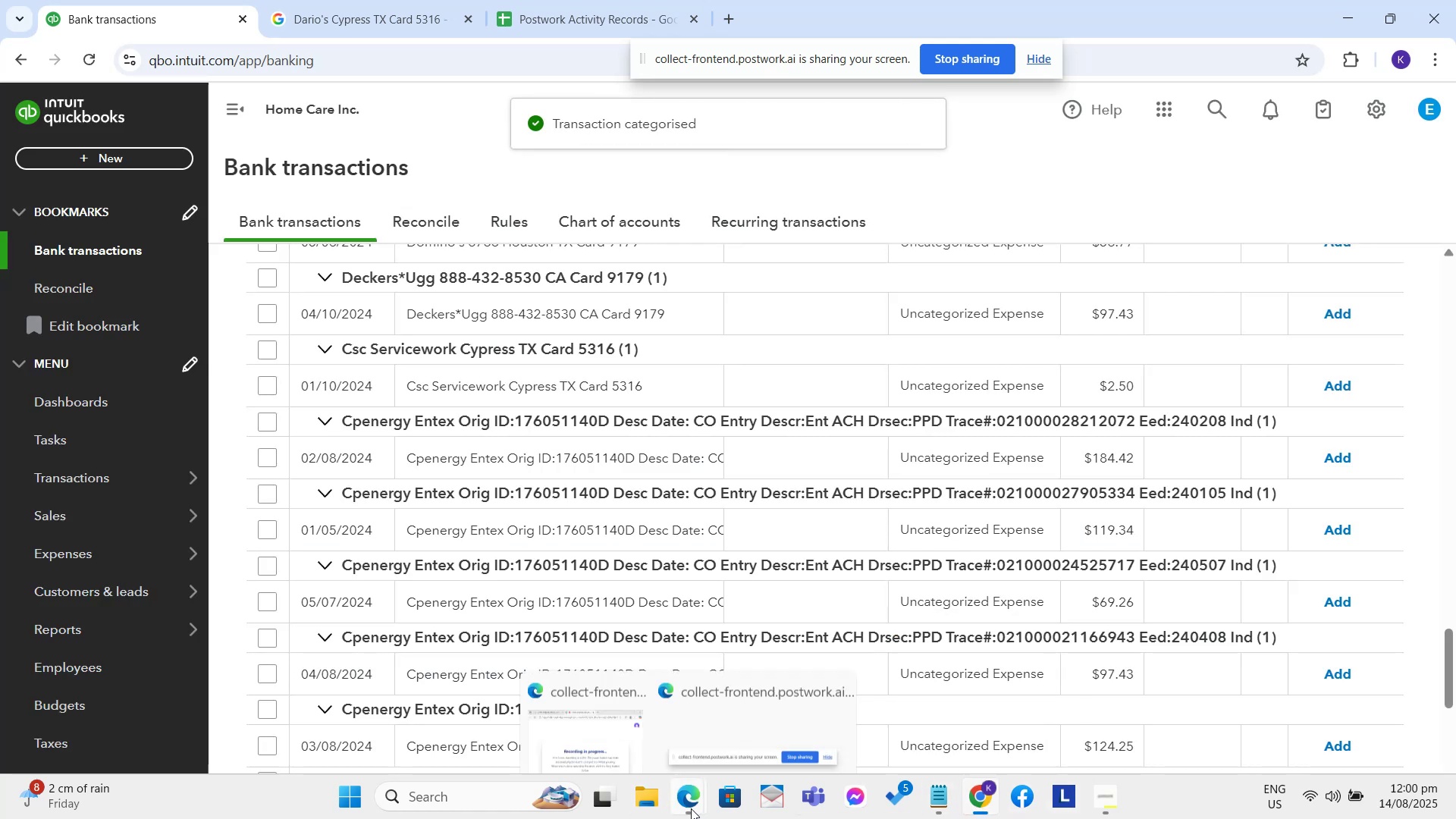 
wait(6.72)
 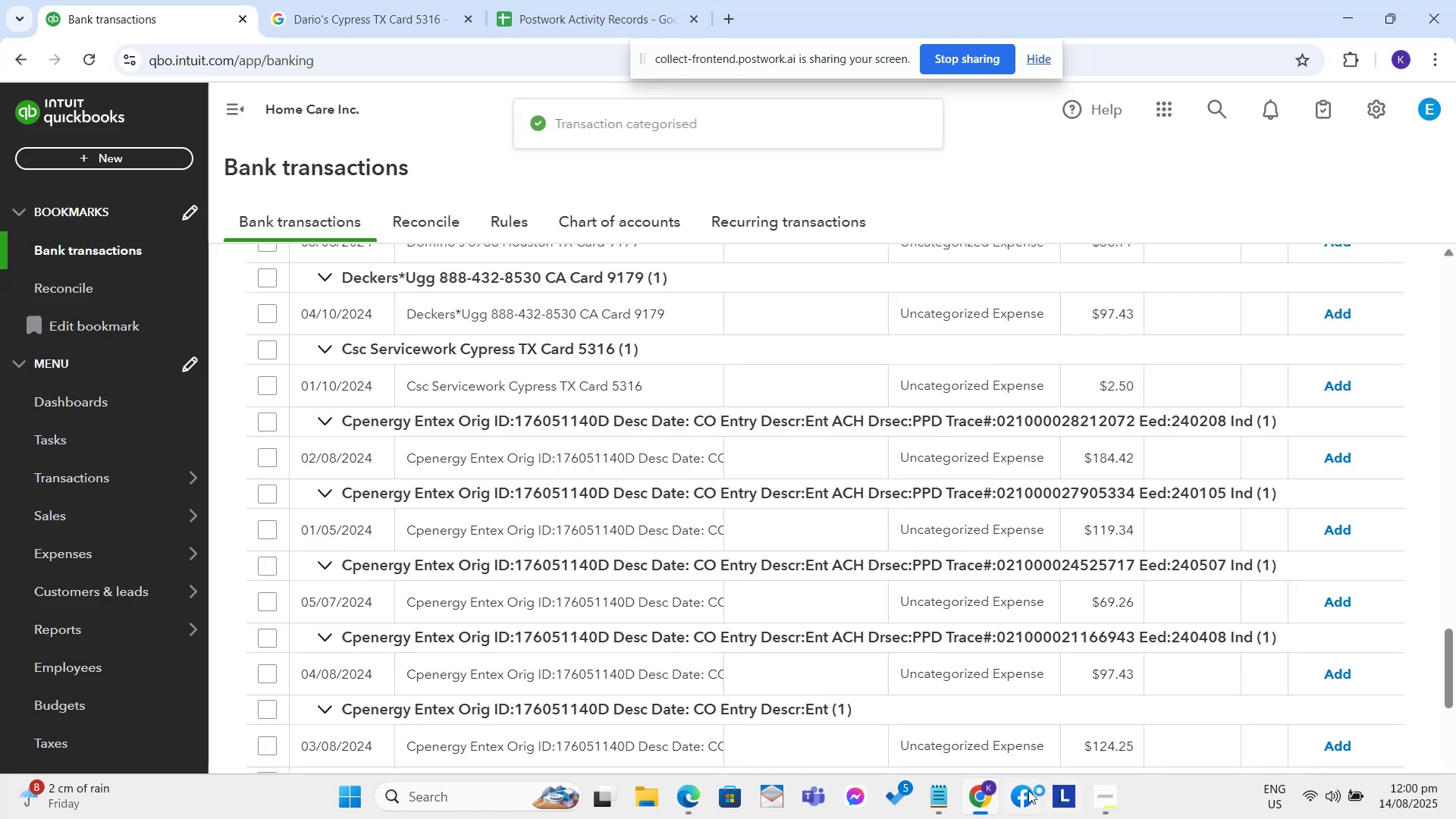 
left_click([682, 808])
 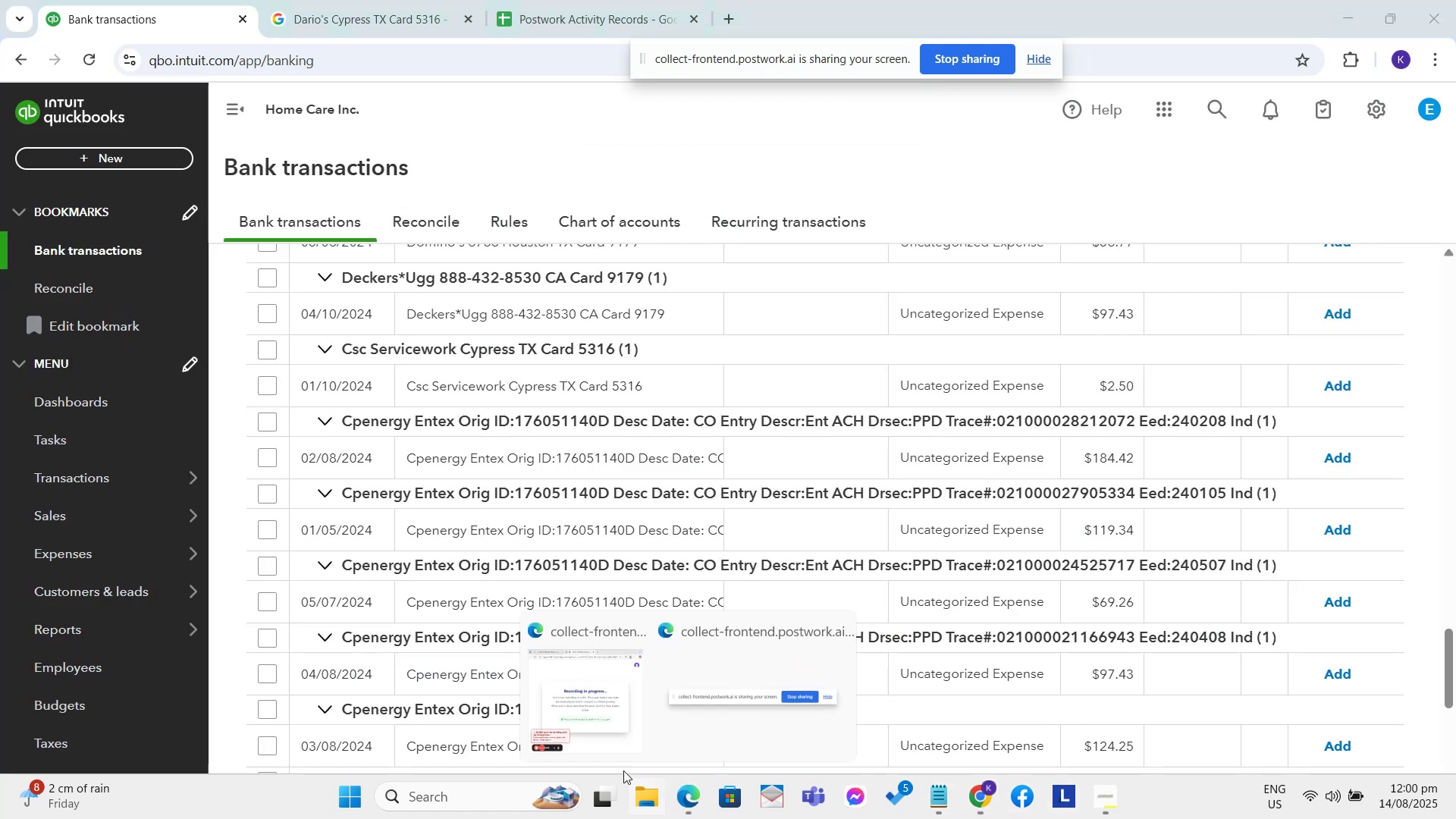 
left_click([582, 745])
 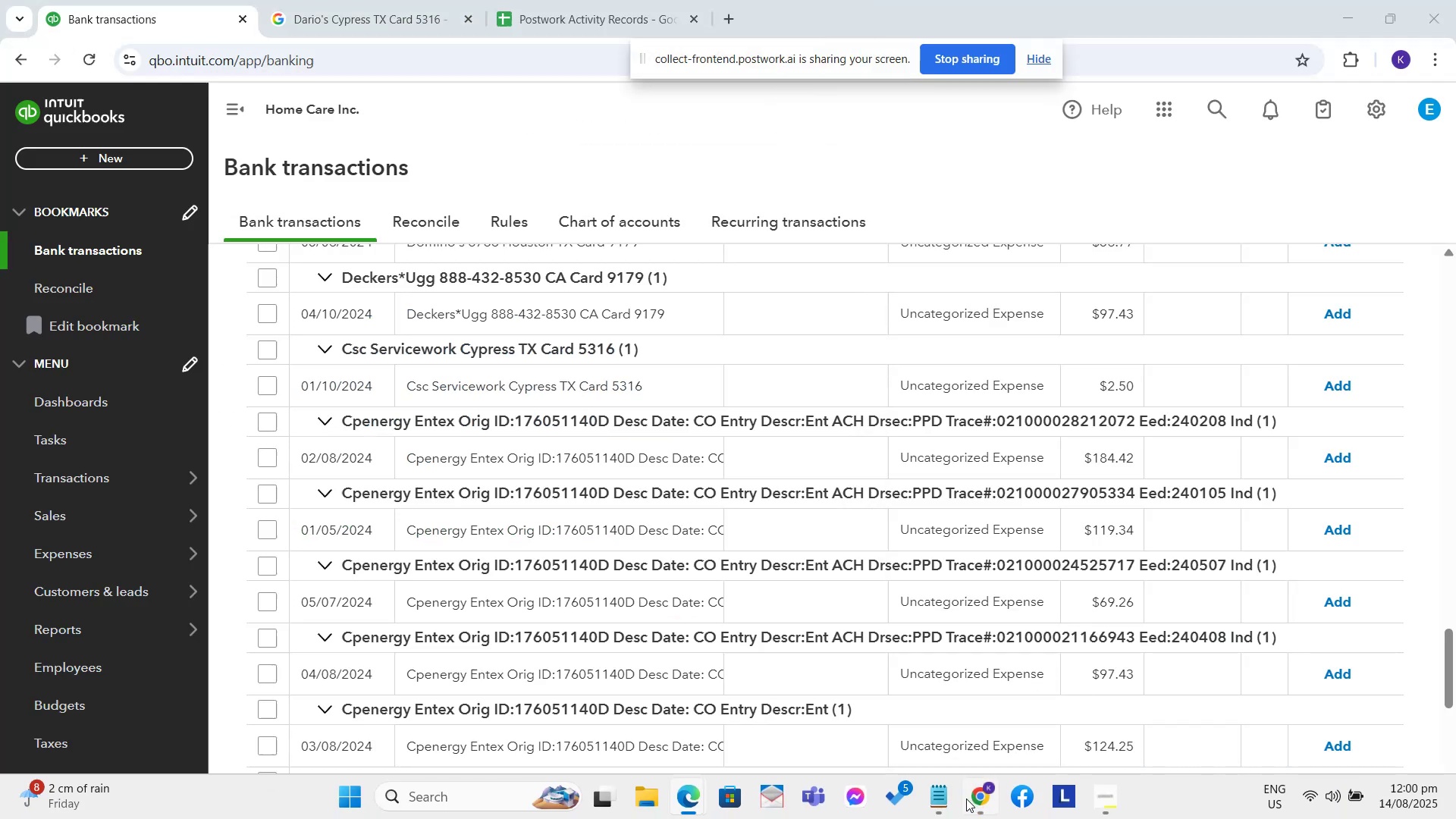 
scroll: coordinate [592, 563], scroll_direction: down, amount: 9.0
 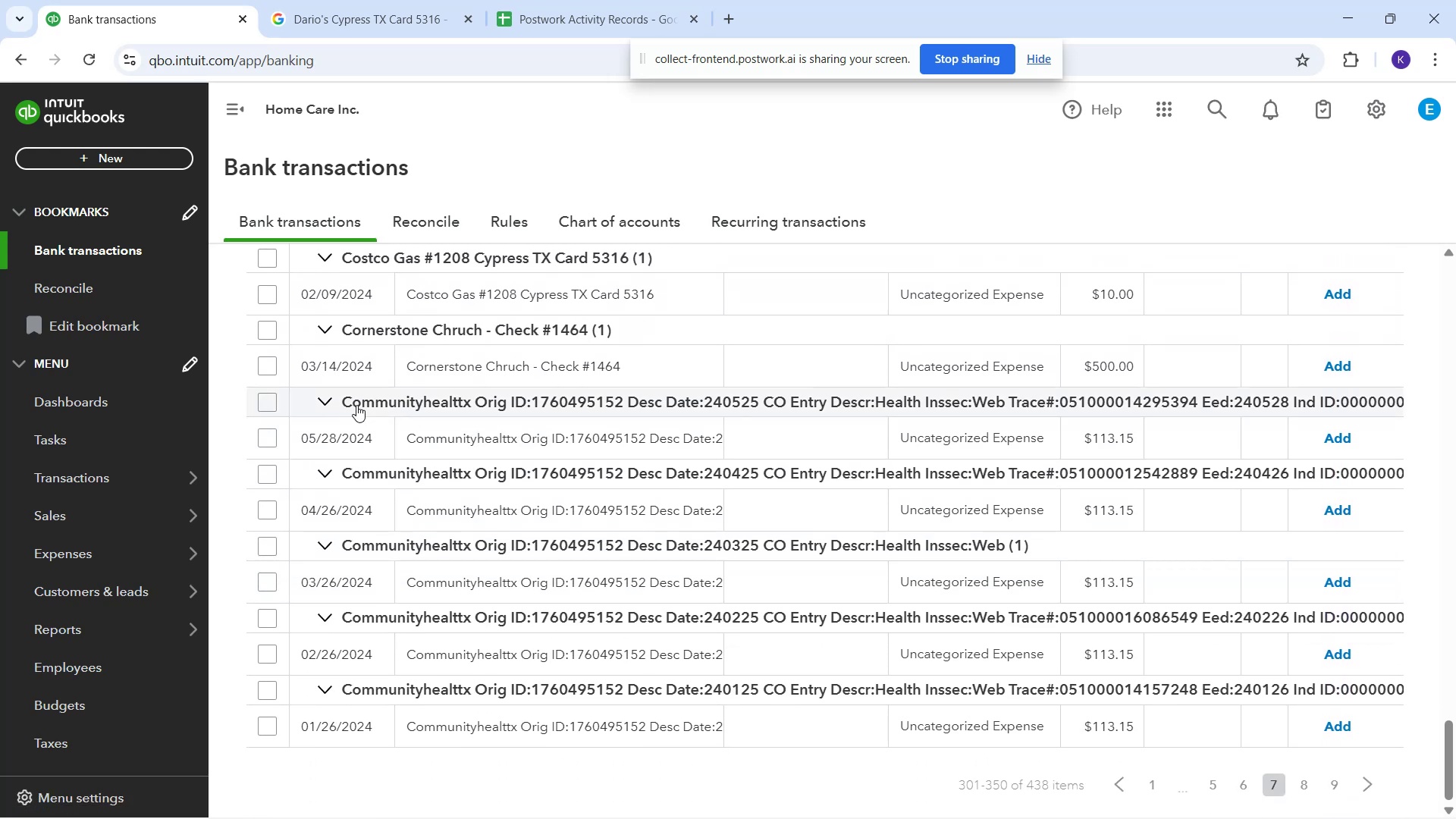 
left_click_drag(start_coordinate=[401, 444], to_coordinate=[631, 435])
 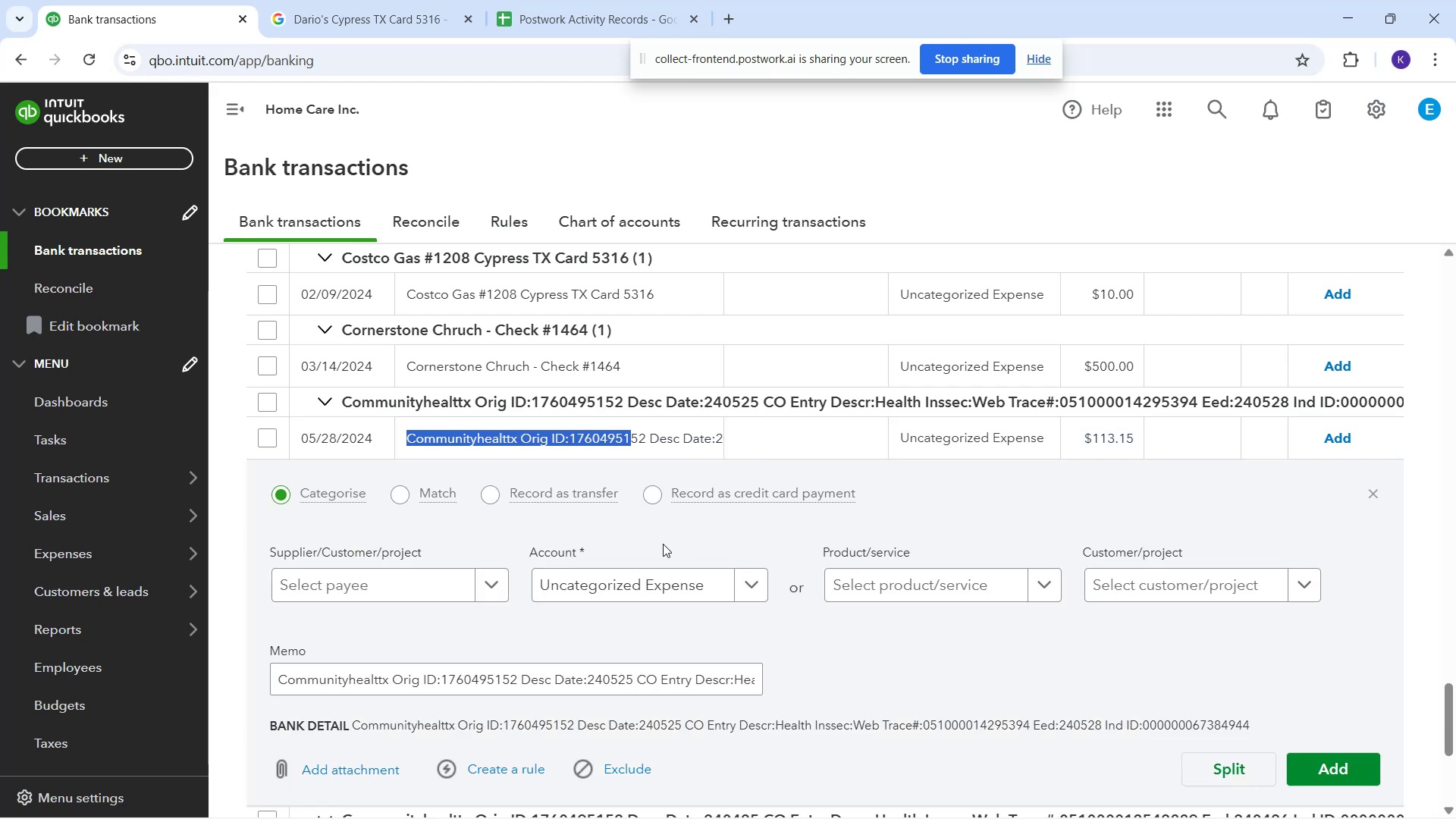 
key(Control+C)
 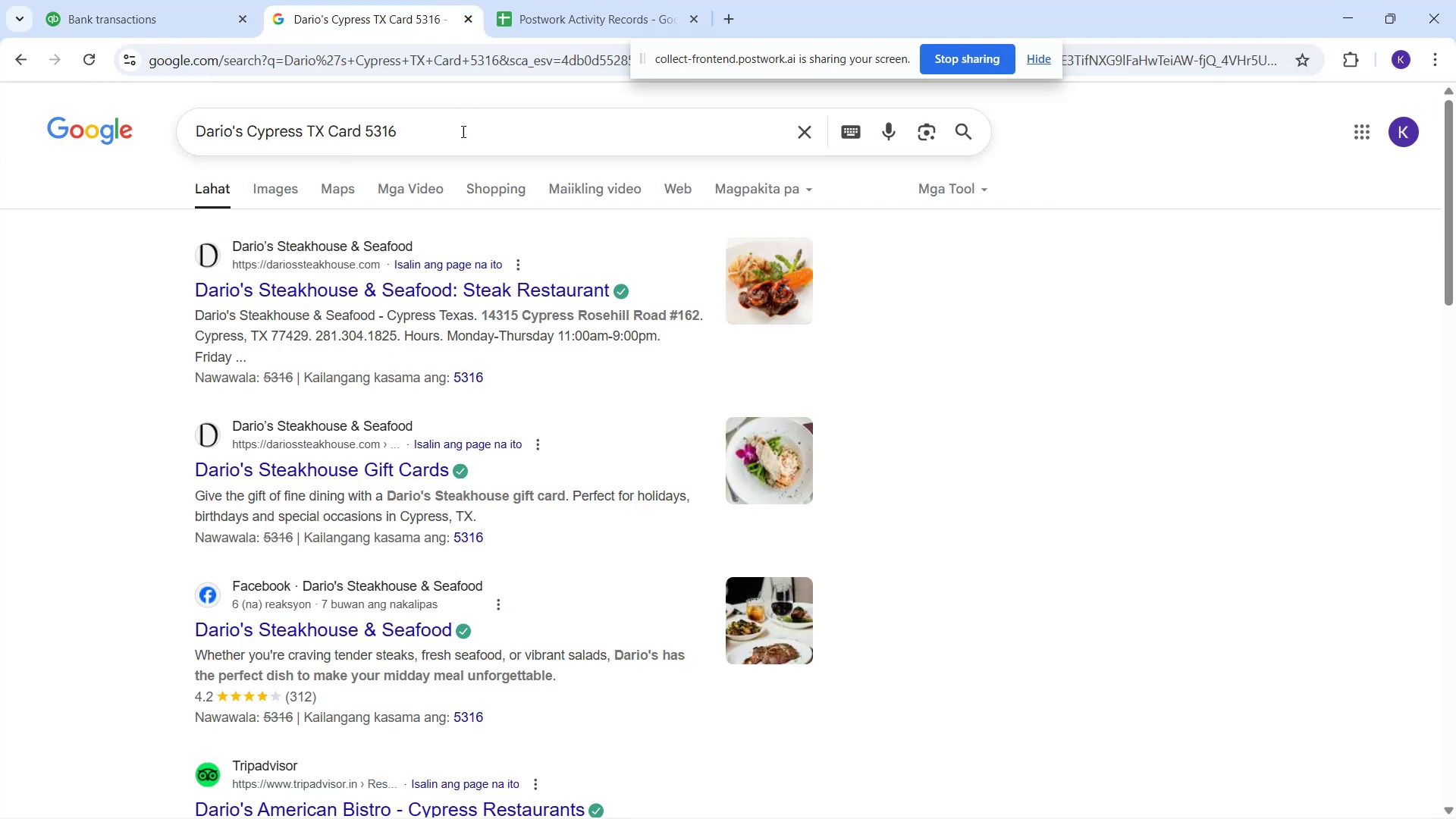 
left_click_drag(start_coordinate=[451, 133], to_coordinate=[155, 180])
 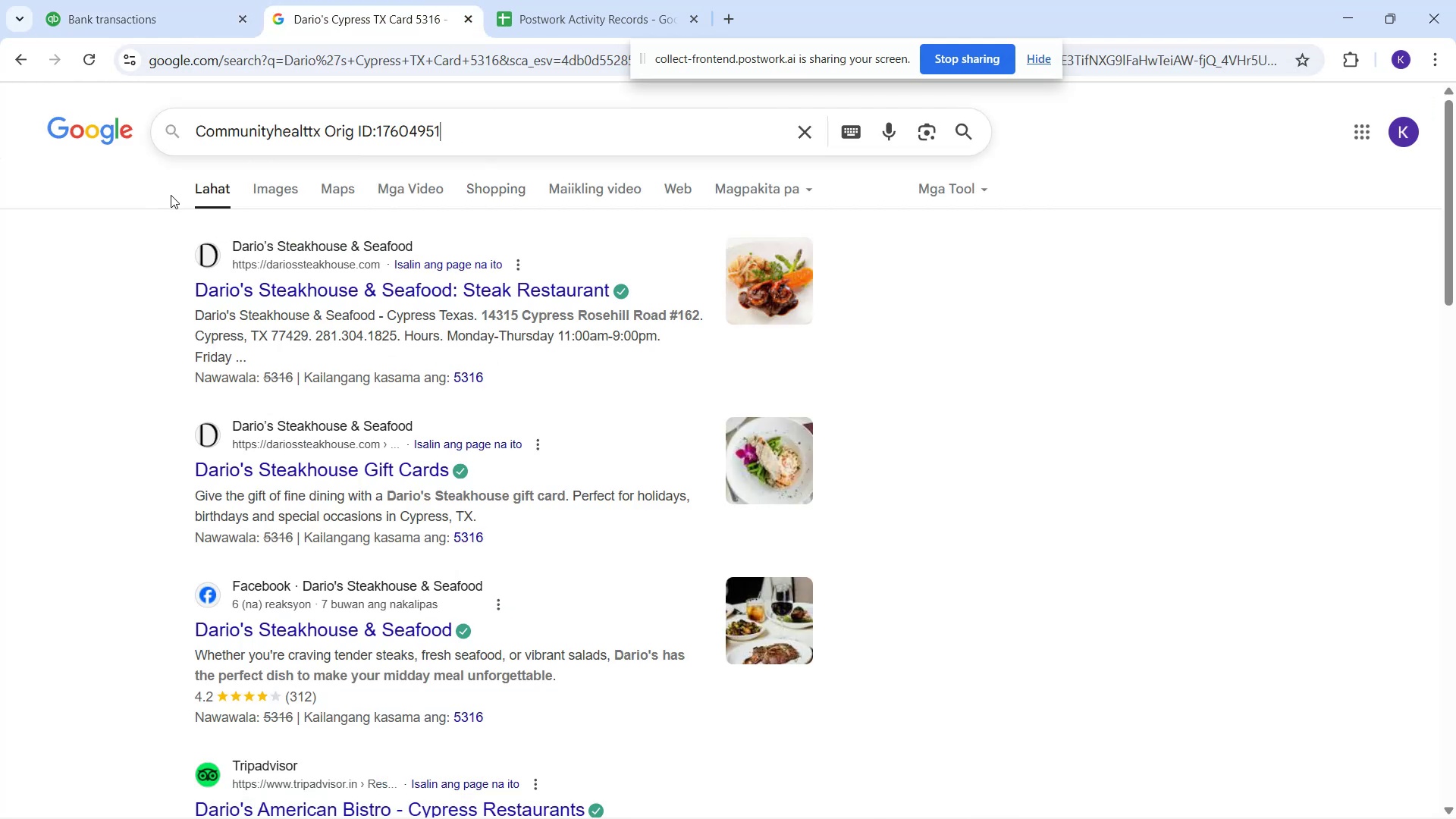 
key(Control+V)
 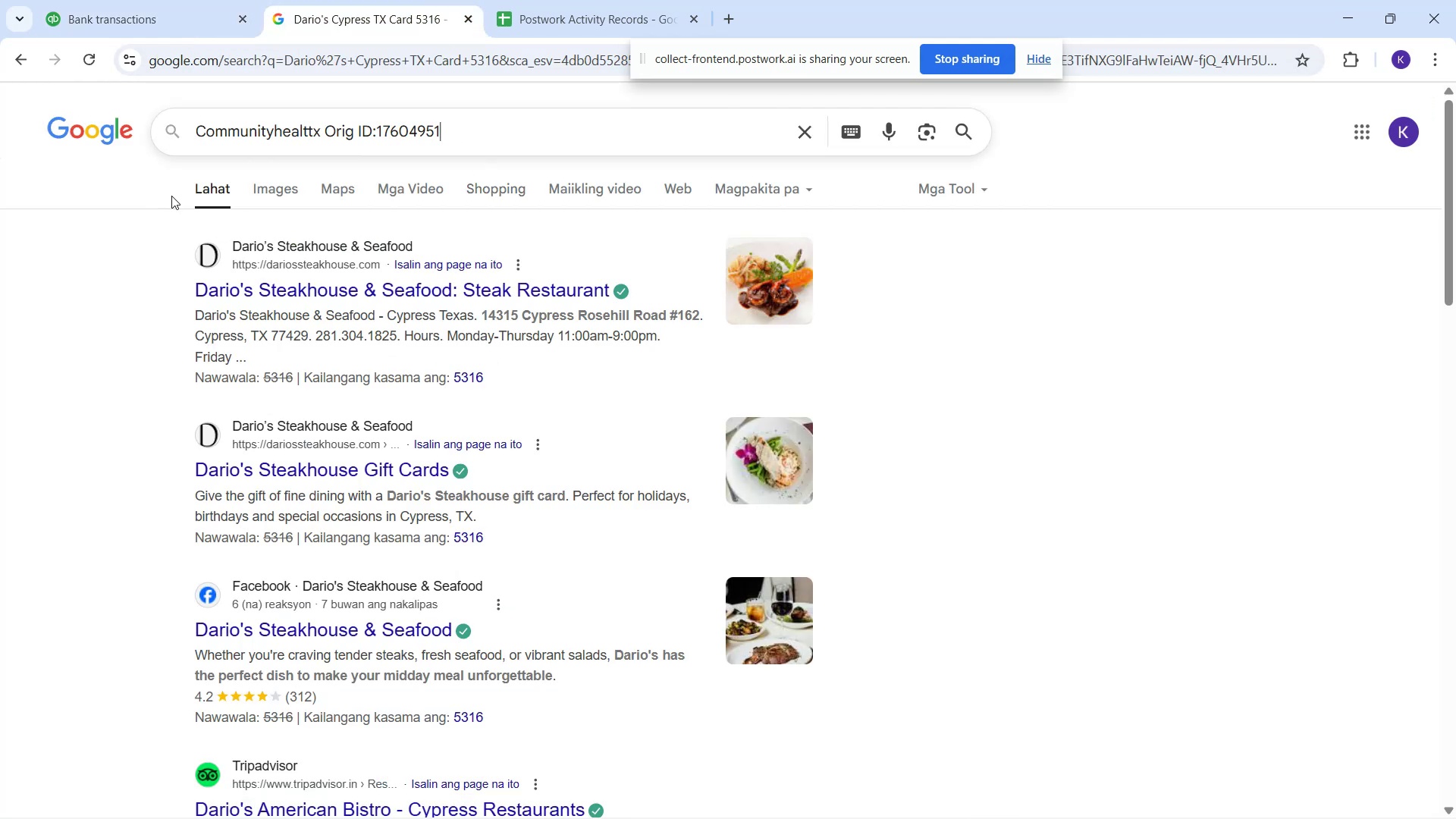 
key(Enter)
 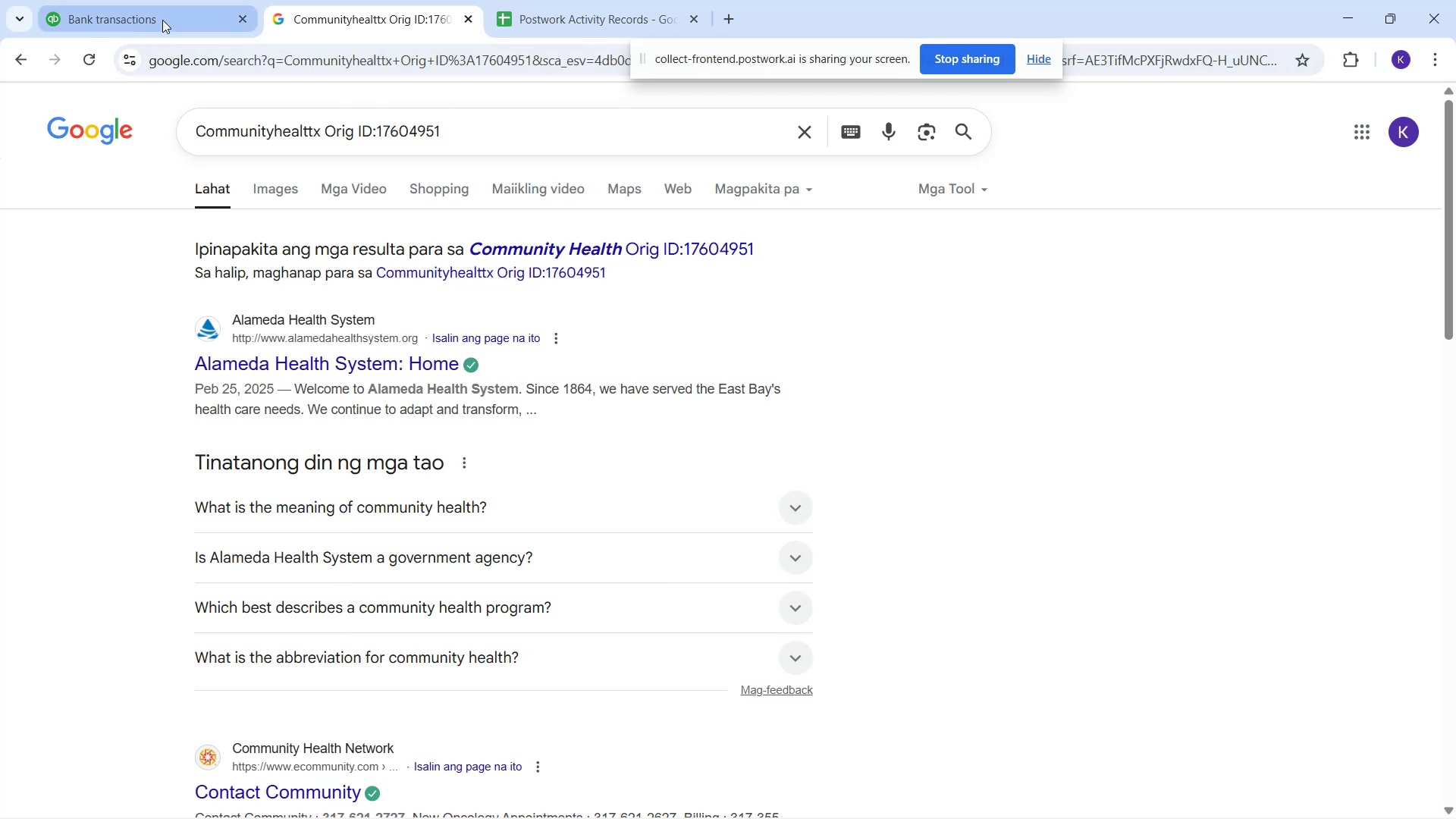 
wait(5.36)
 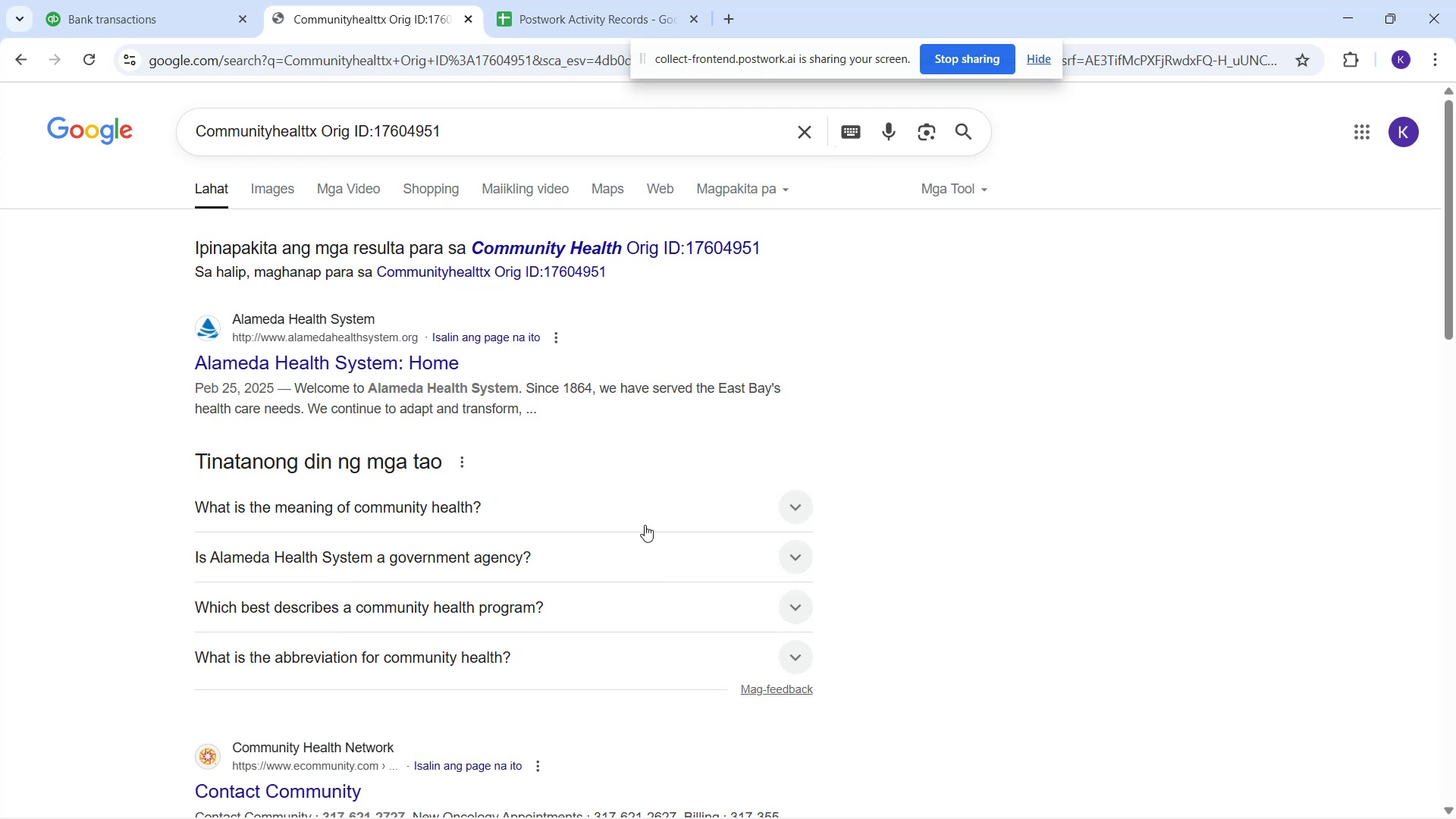 
left_click([162, 20])
 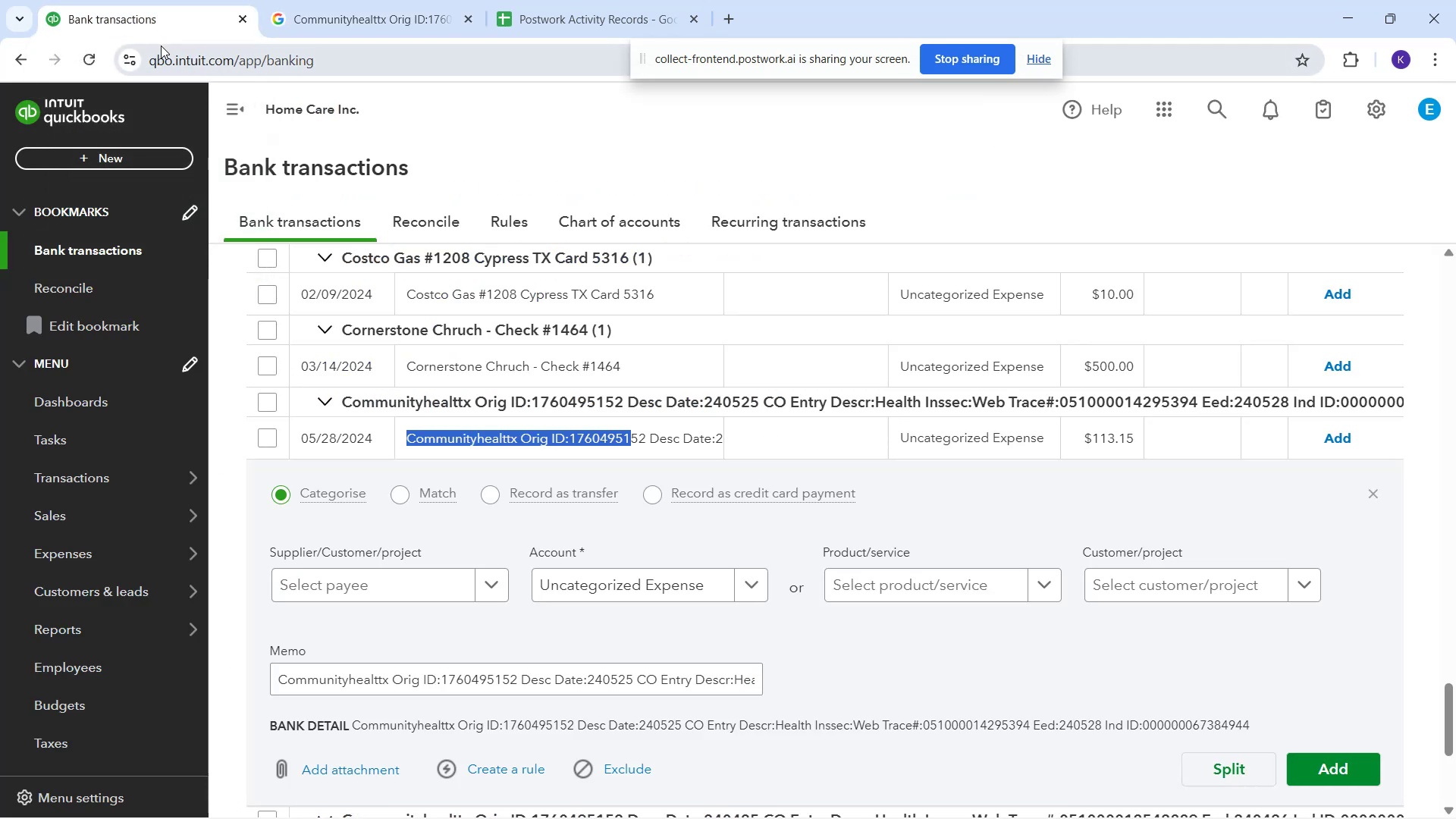 
wait(5.29)
 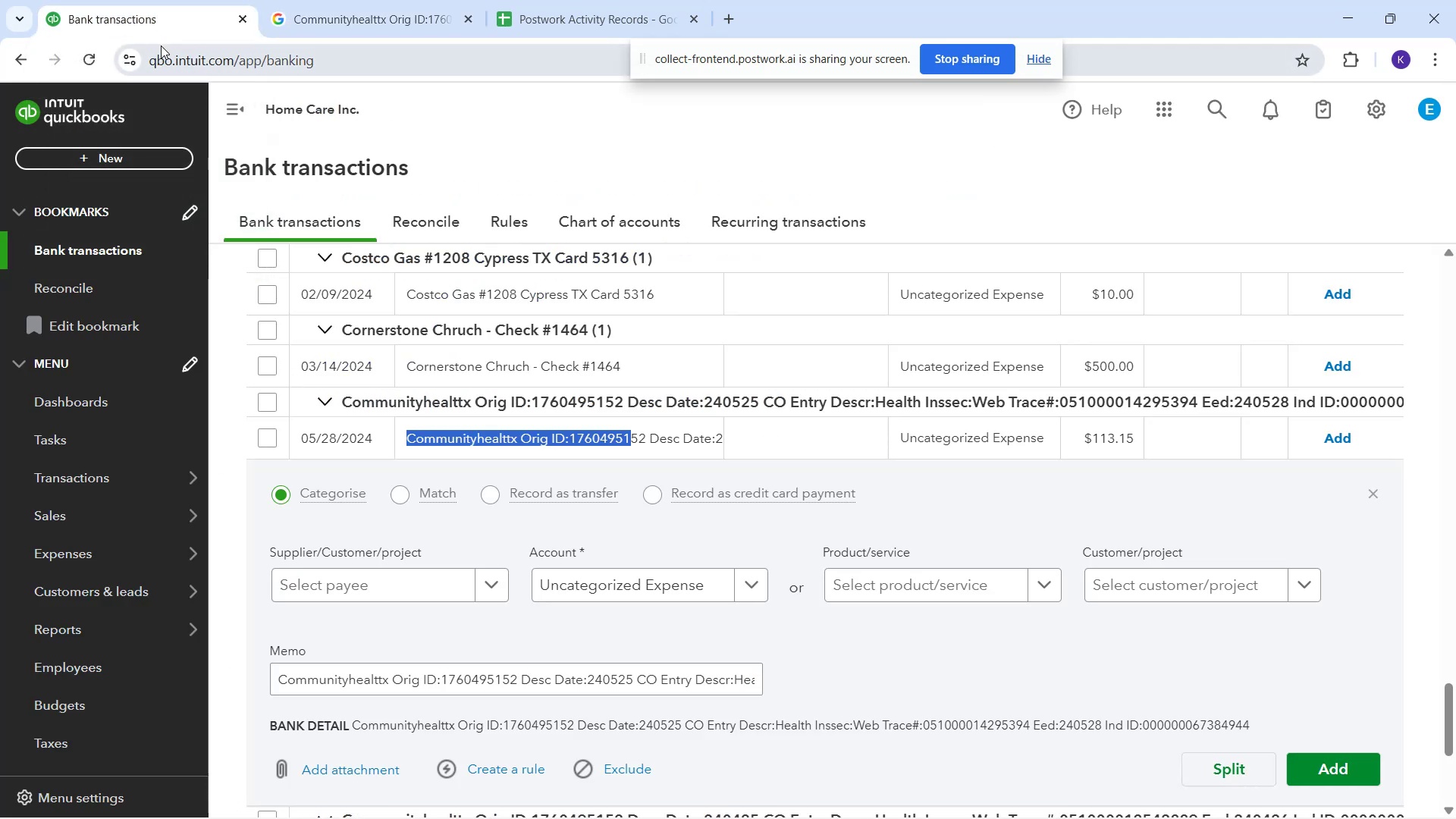 
mouse_move([133, 31])
 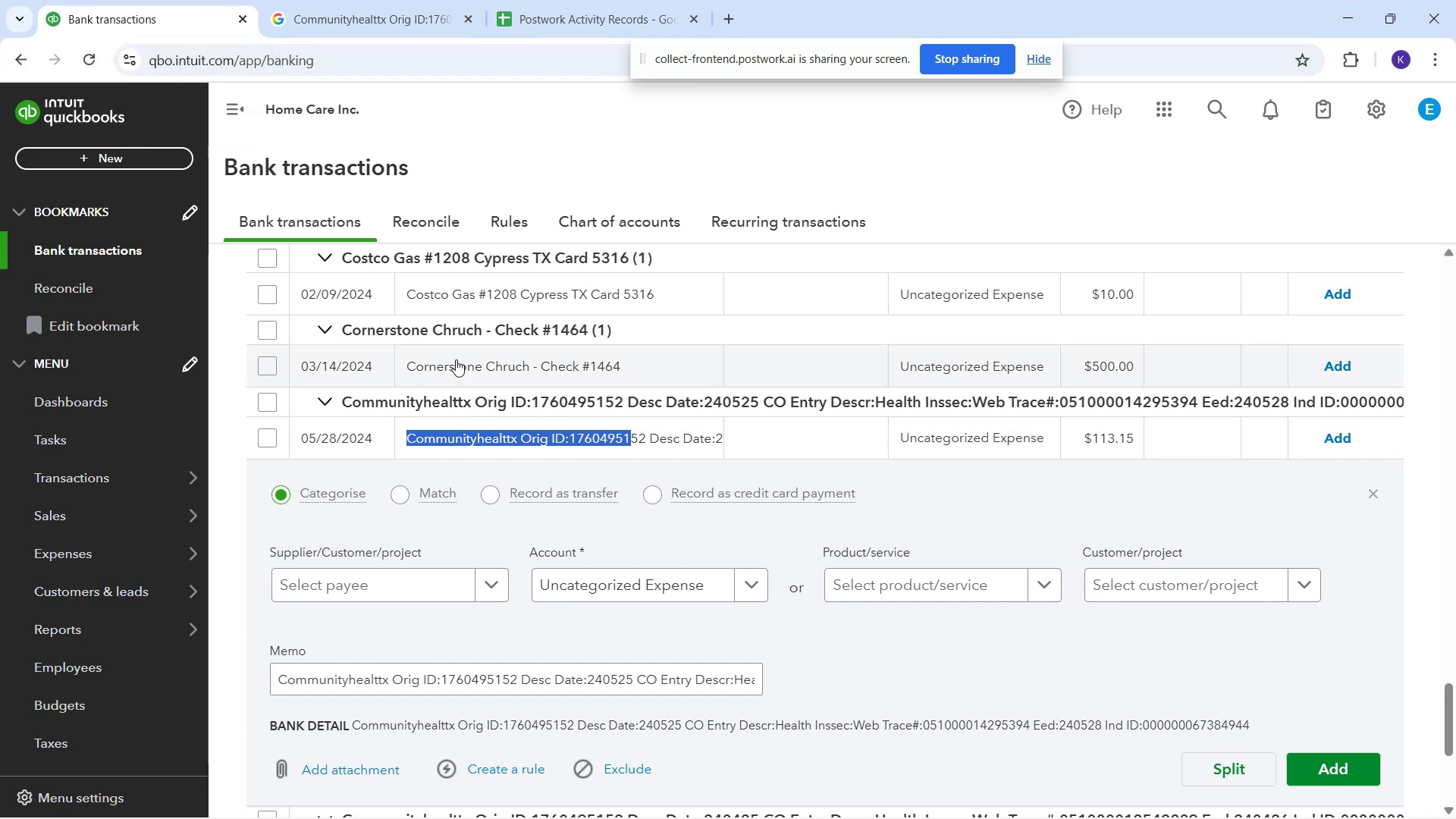 
wait(10.76)
 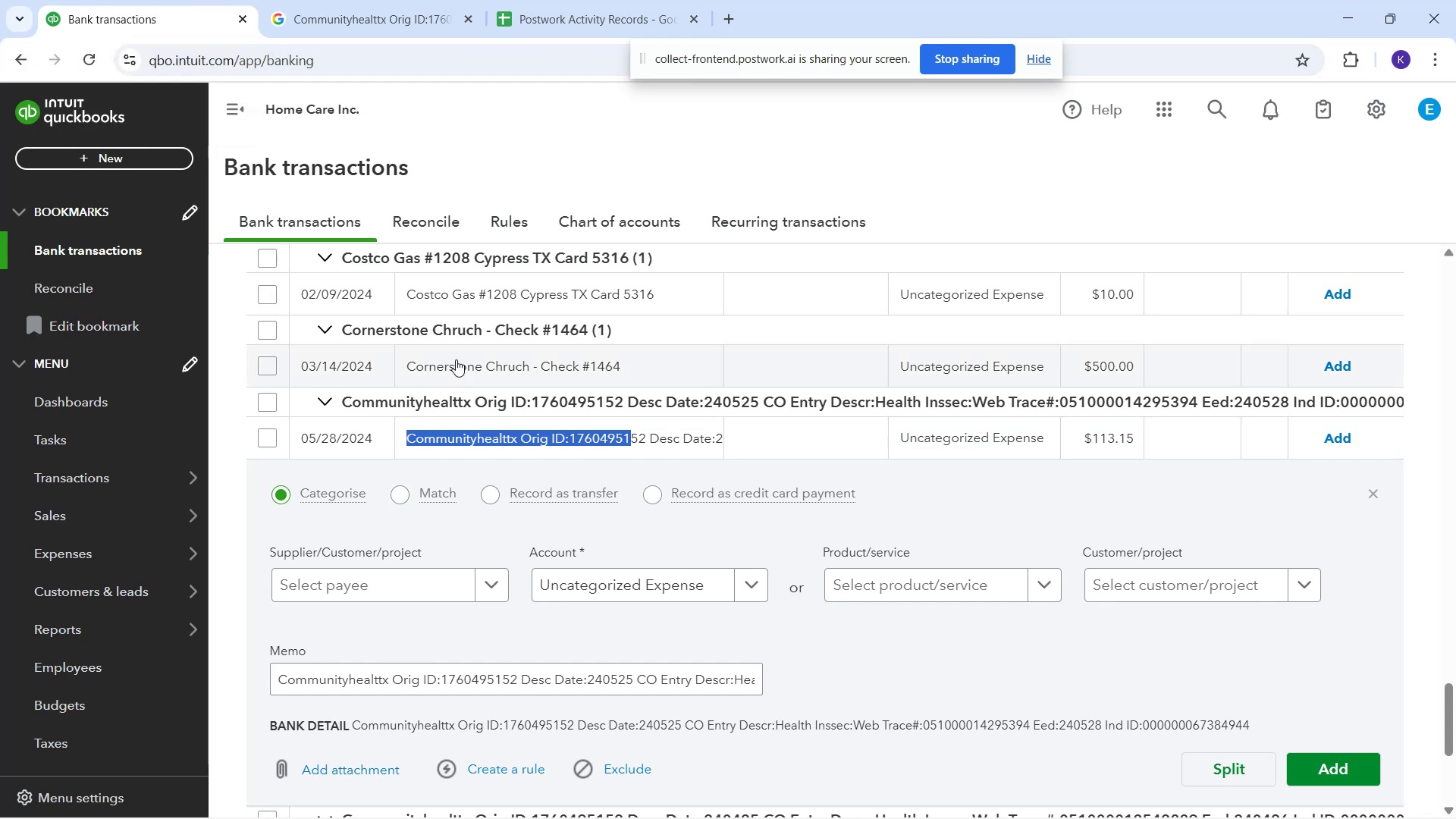 
left_click([458, 576])
 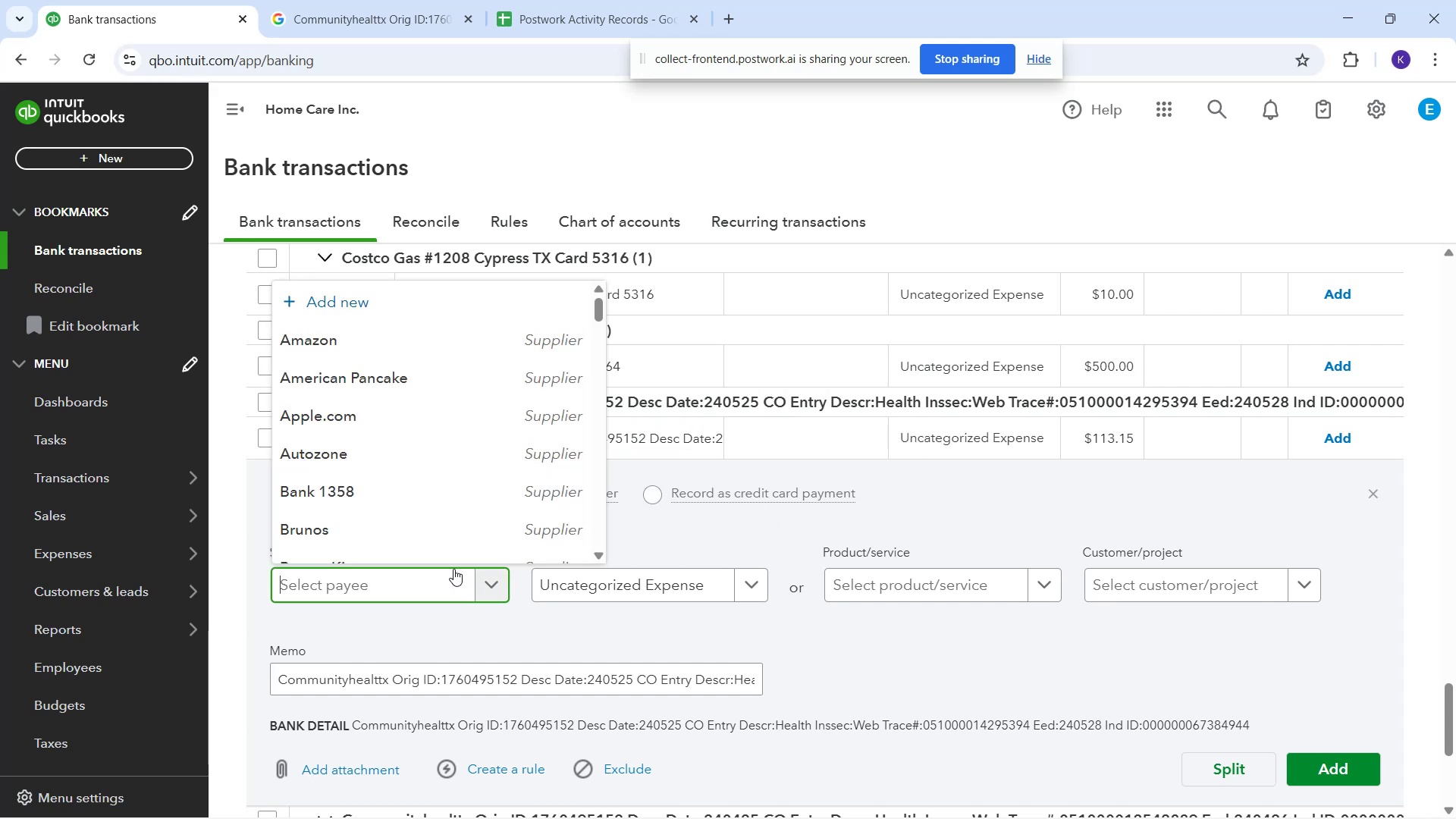 
type(Communty )
key(Backspace)
key(Backspace)
key(Backspace)
type(in)
key(Backspace)
type(ty Health)
 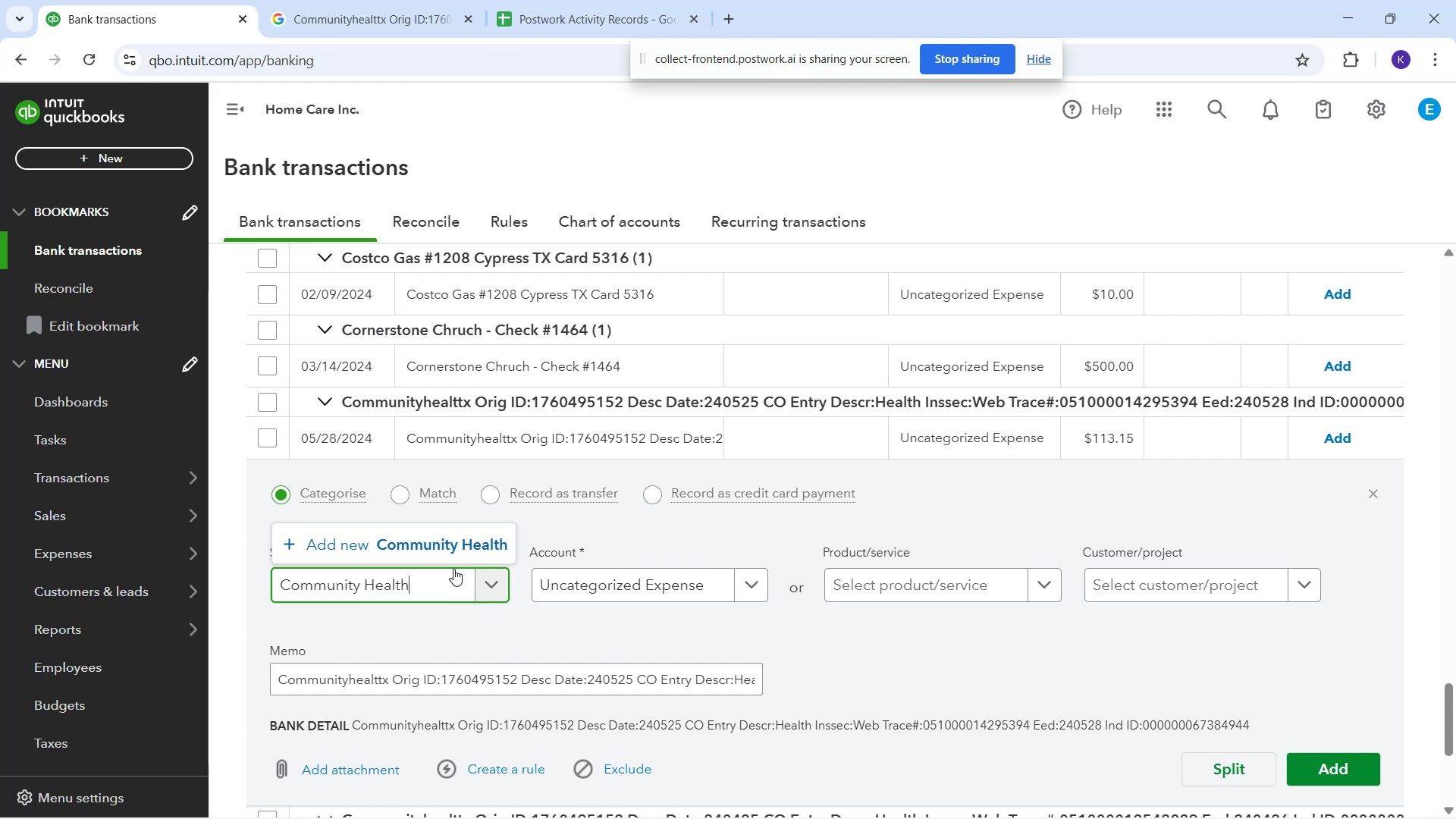 
wait(5.85)
 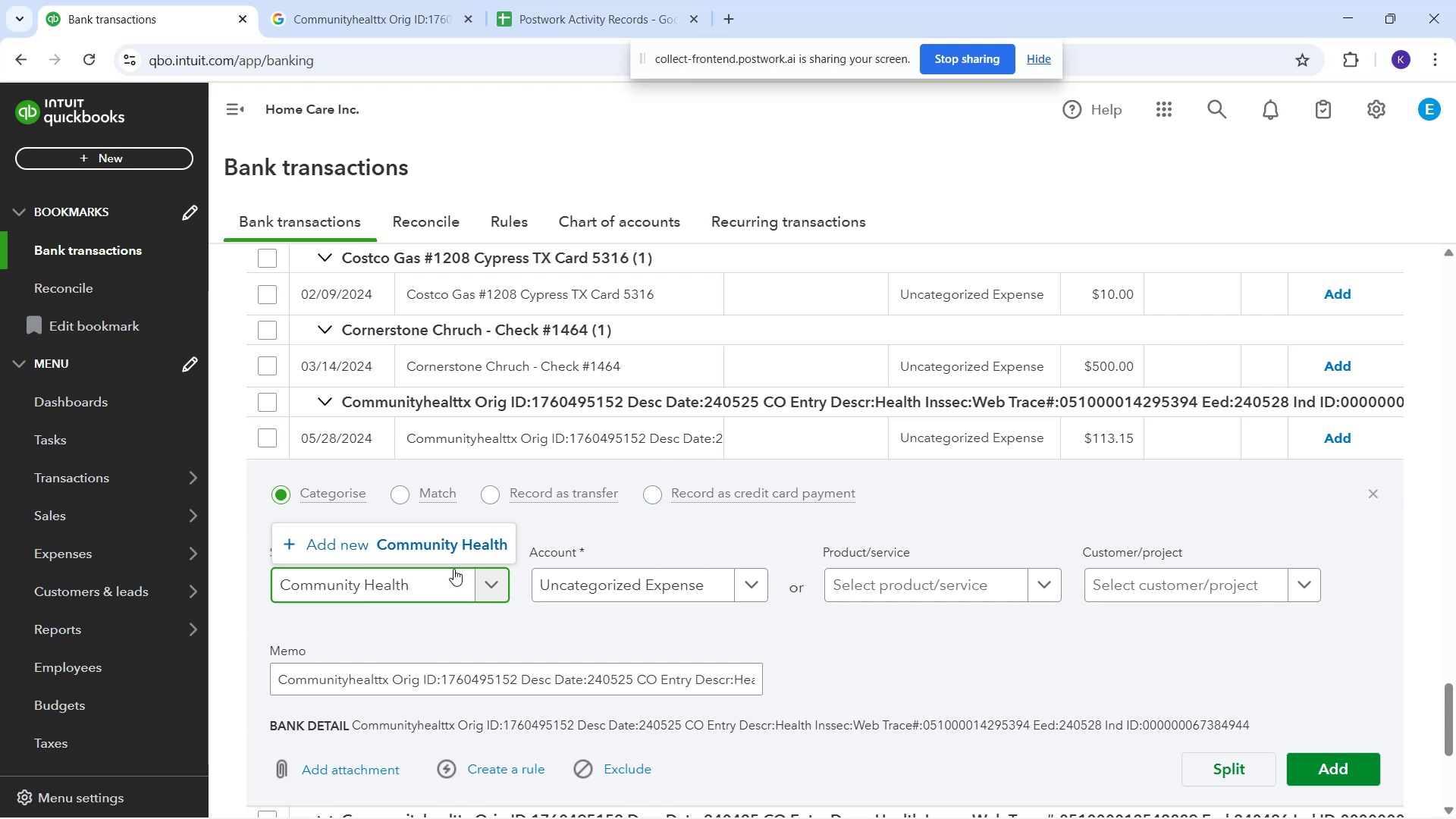 
double_click([1401, 777])
 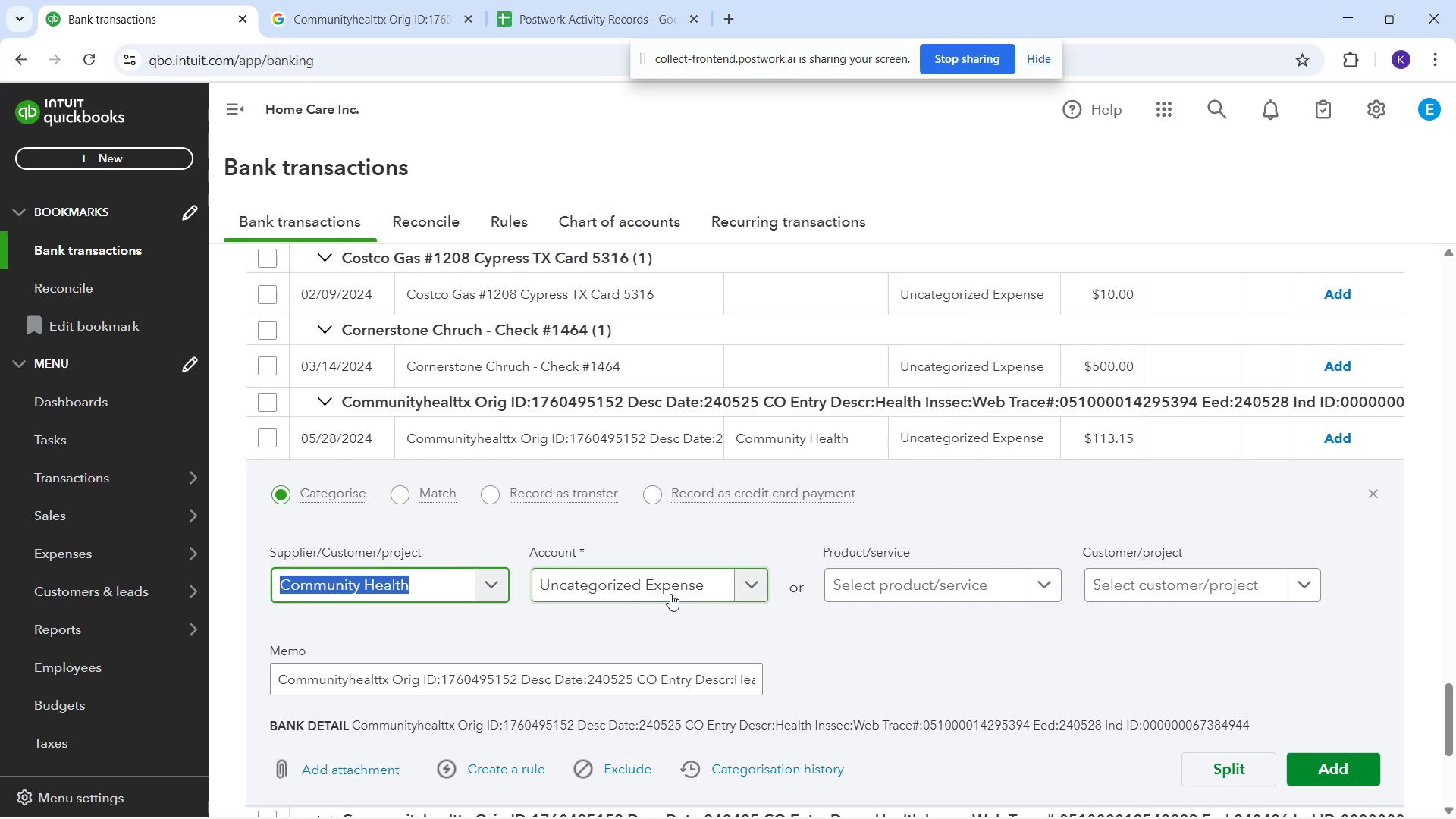 
left_click([592, 603])
 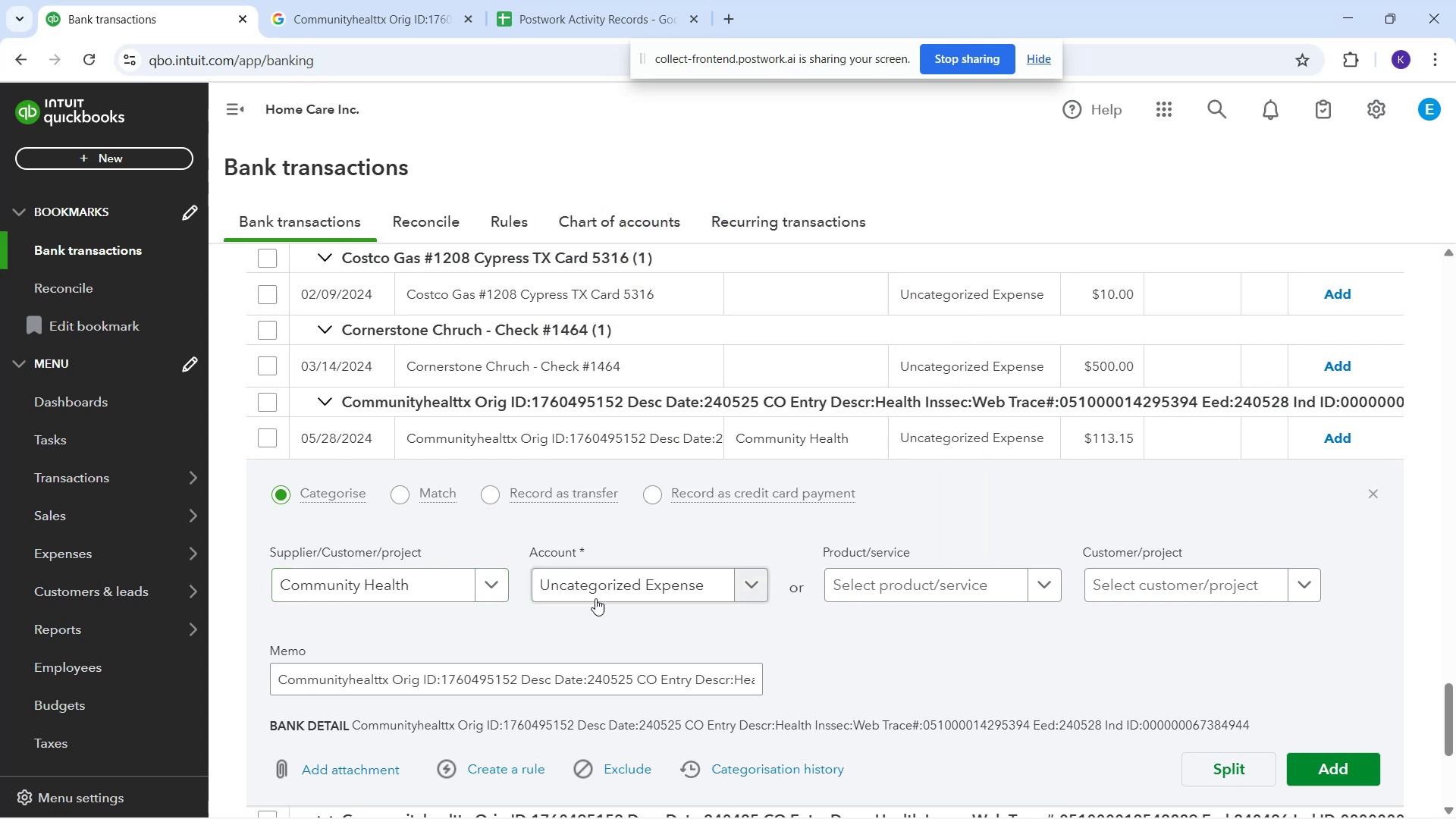 
left_click([595, 595])
 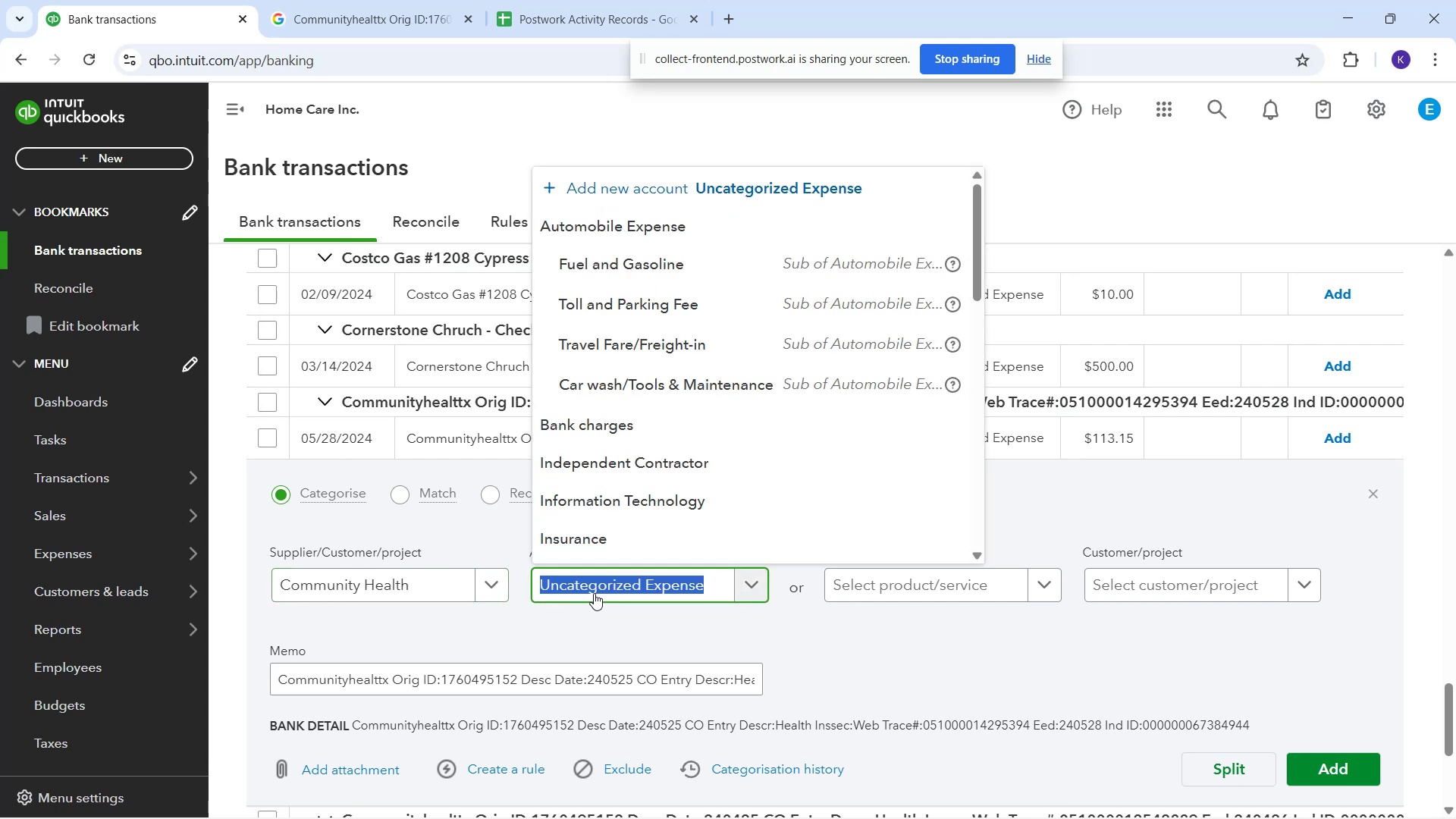 
type(wa)
key(Backspace)
key(Backspace)
type(he)
 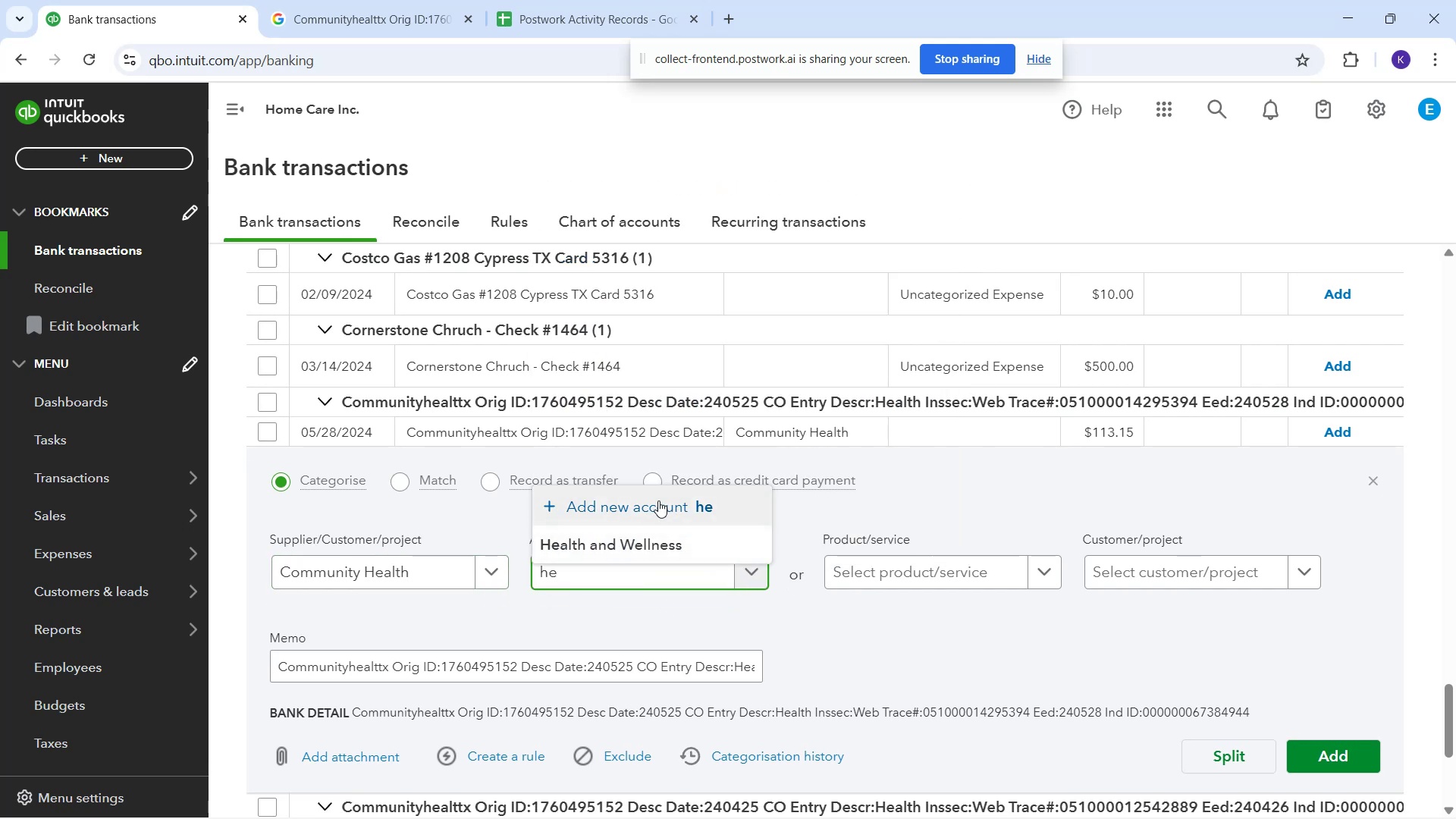 
left_click([668, 539])
 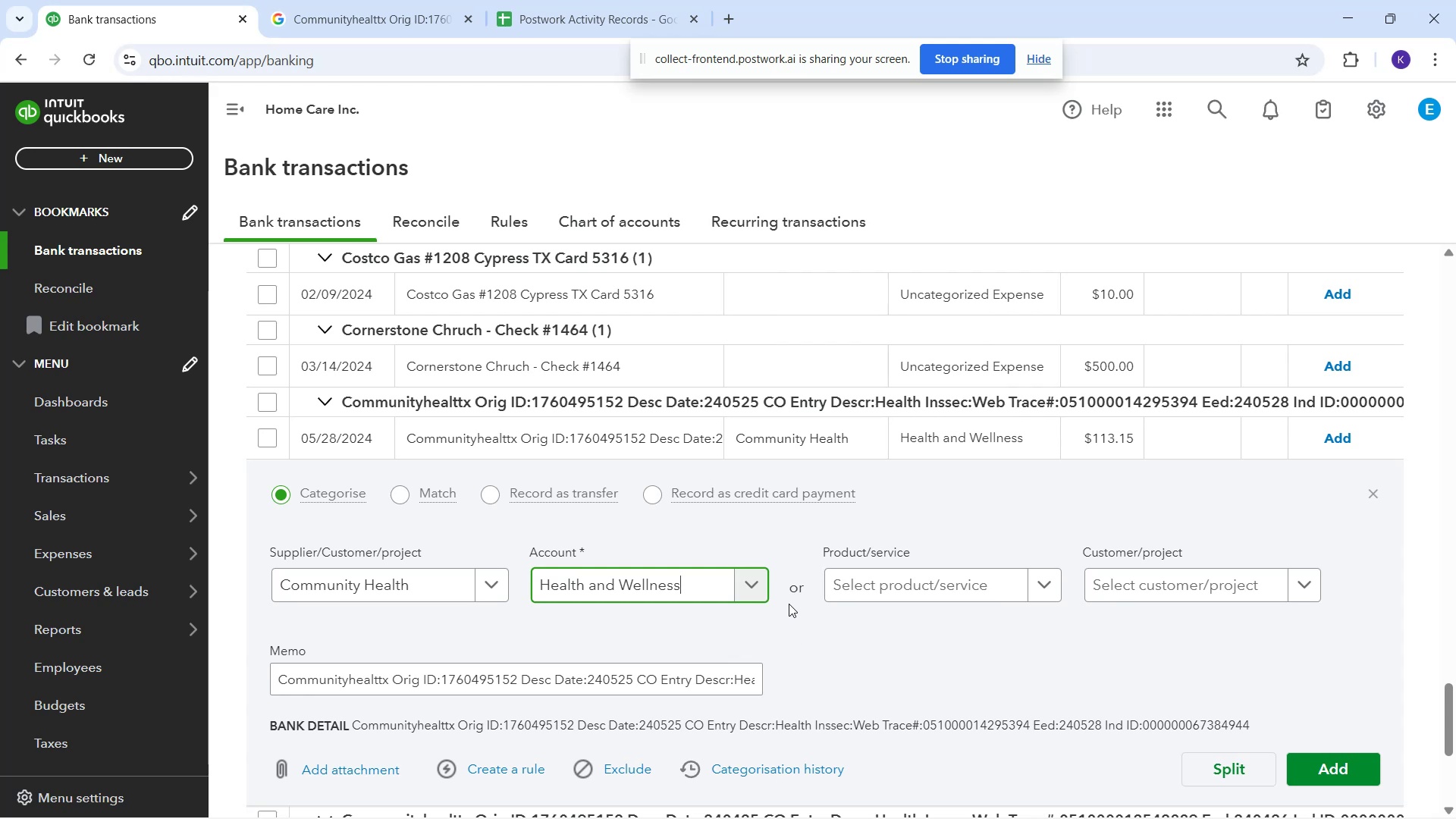 
left_click([821, 627])
 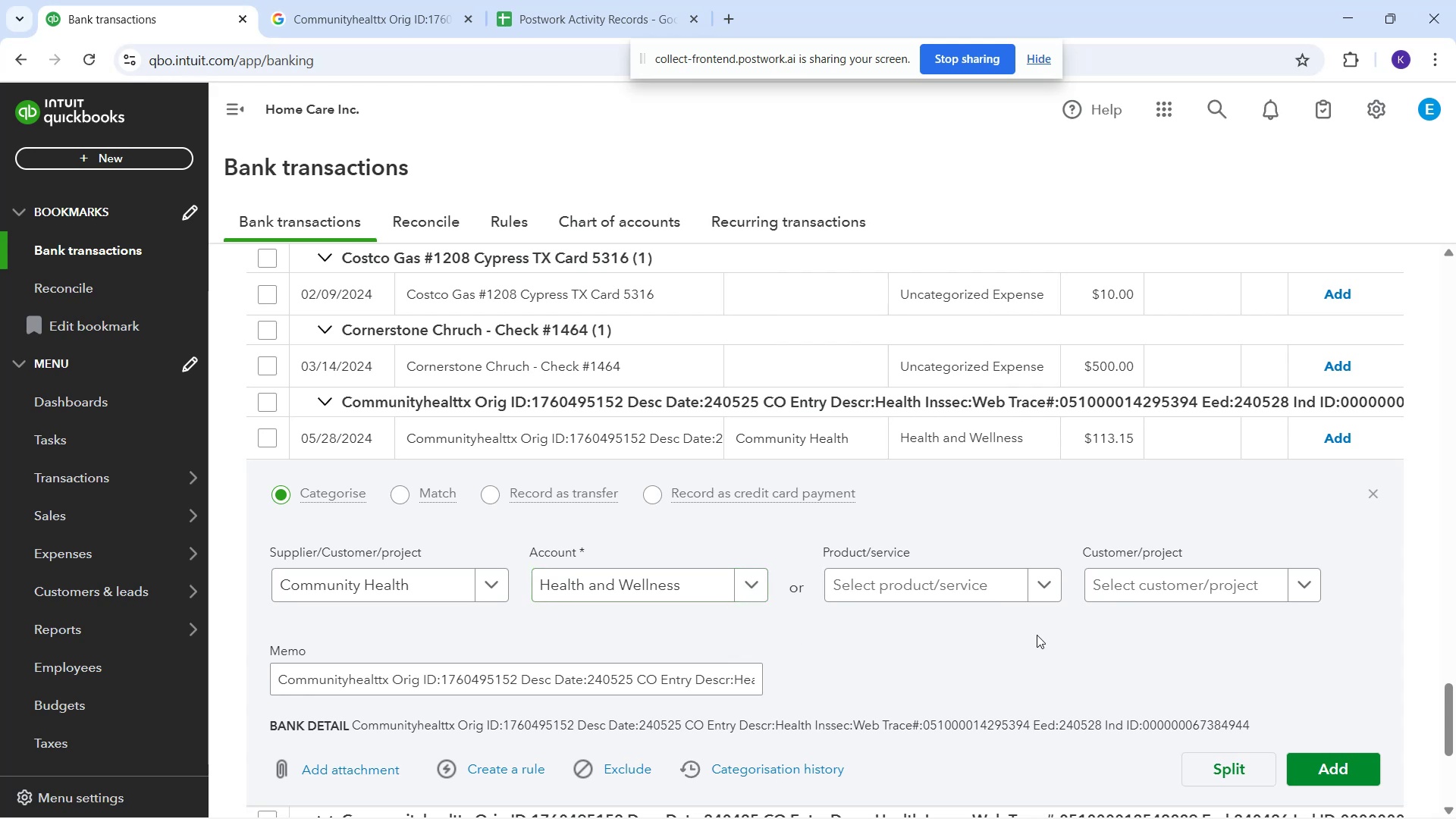 
scroll: coordinate [1266, 654], scroll_direction: down, amount: 2.0
 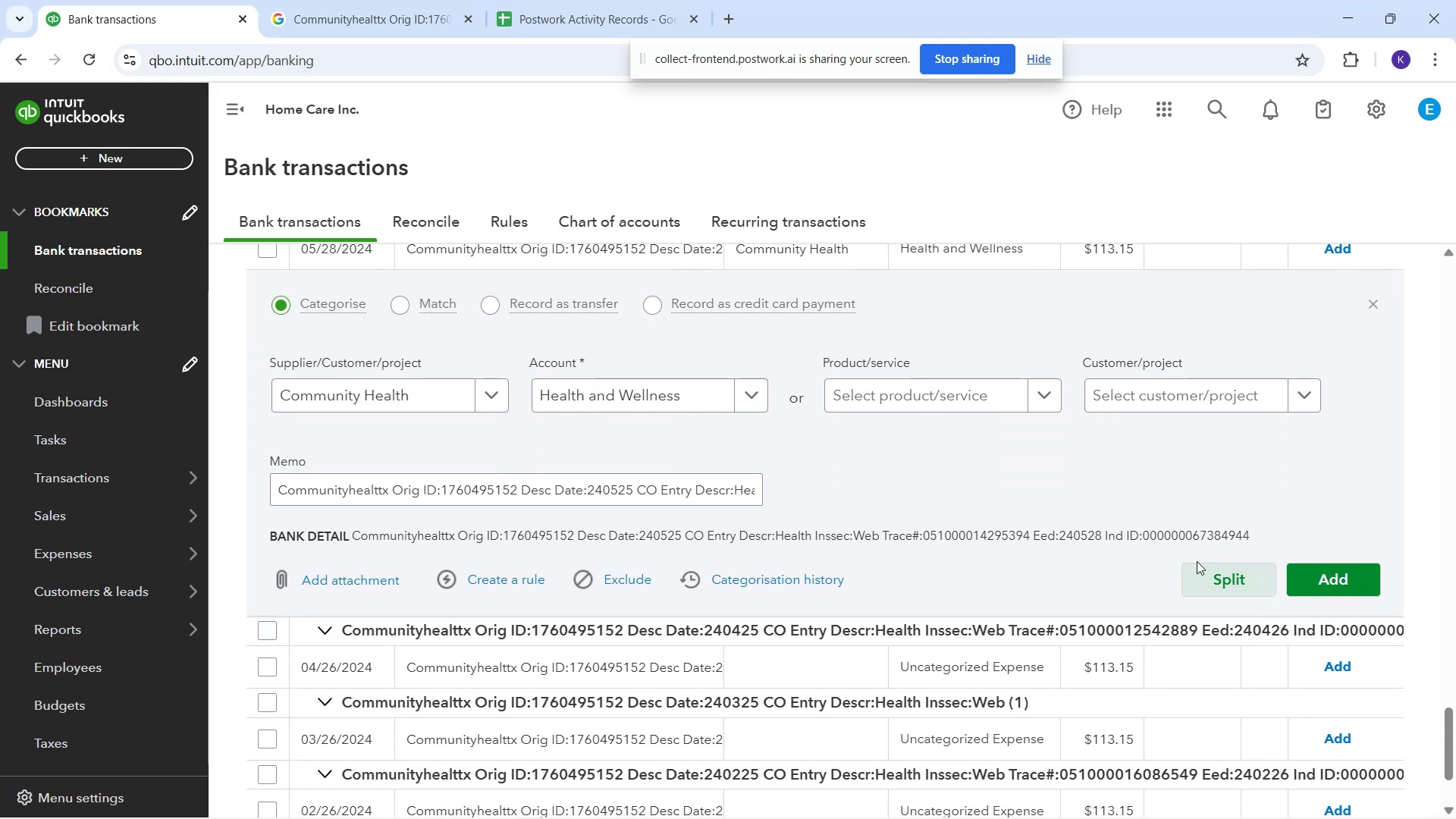 
left_click([534, 587])
 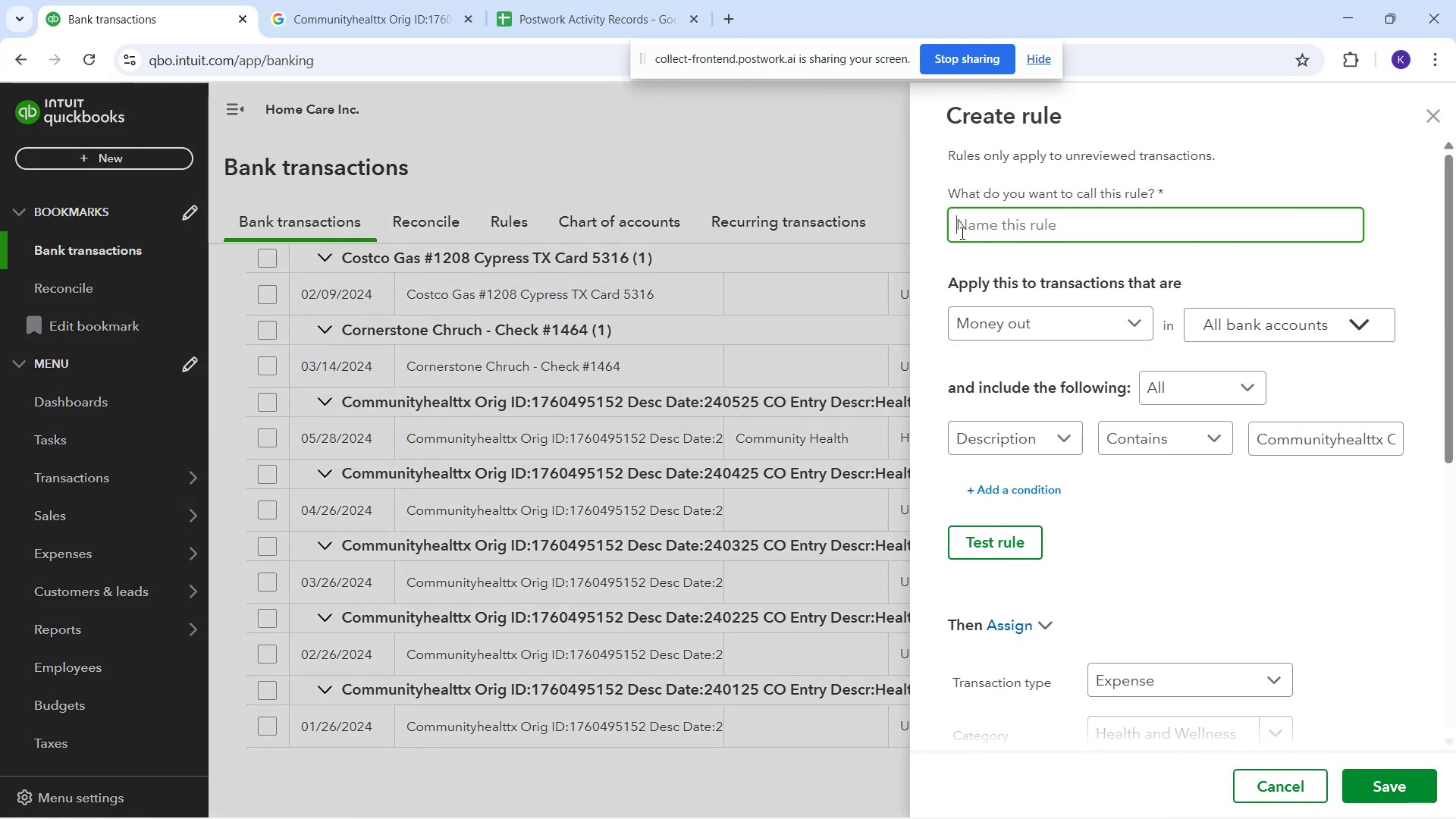 
type(Community )
 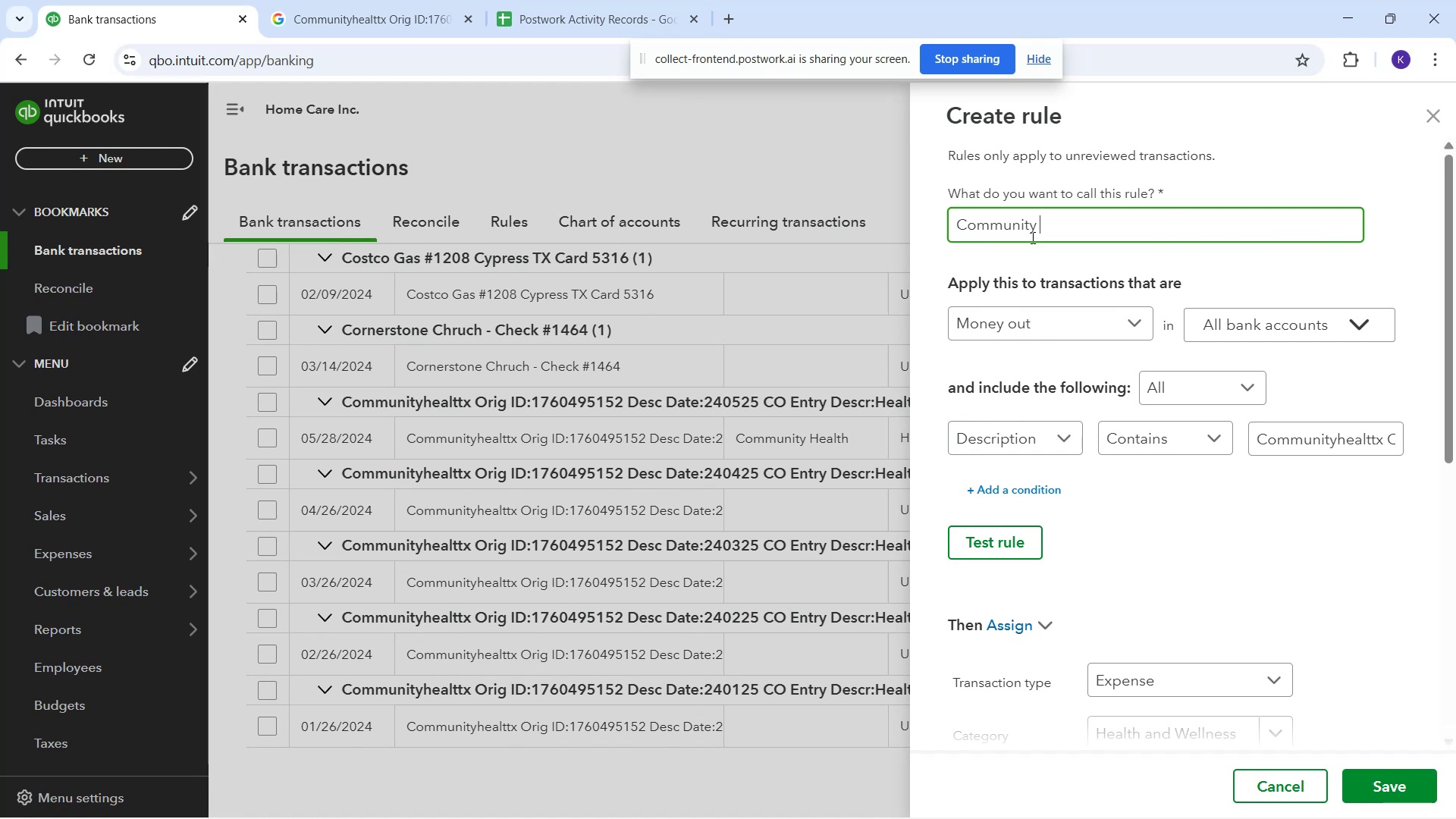 
hold_key(key=ShiftRight, duration=0.56)
 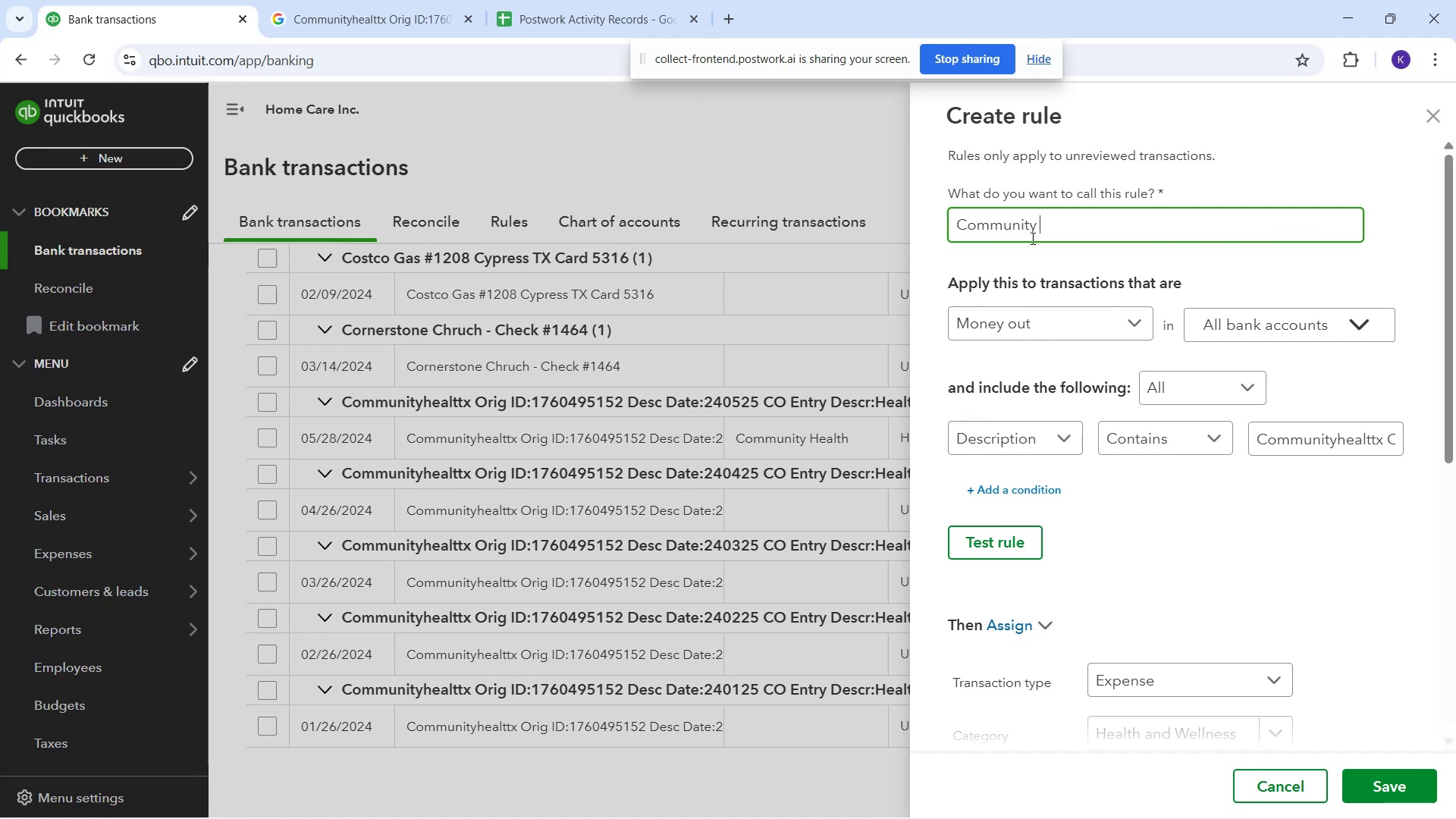 
type(Hel)
key(Backspace)
type(alth)
 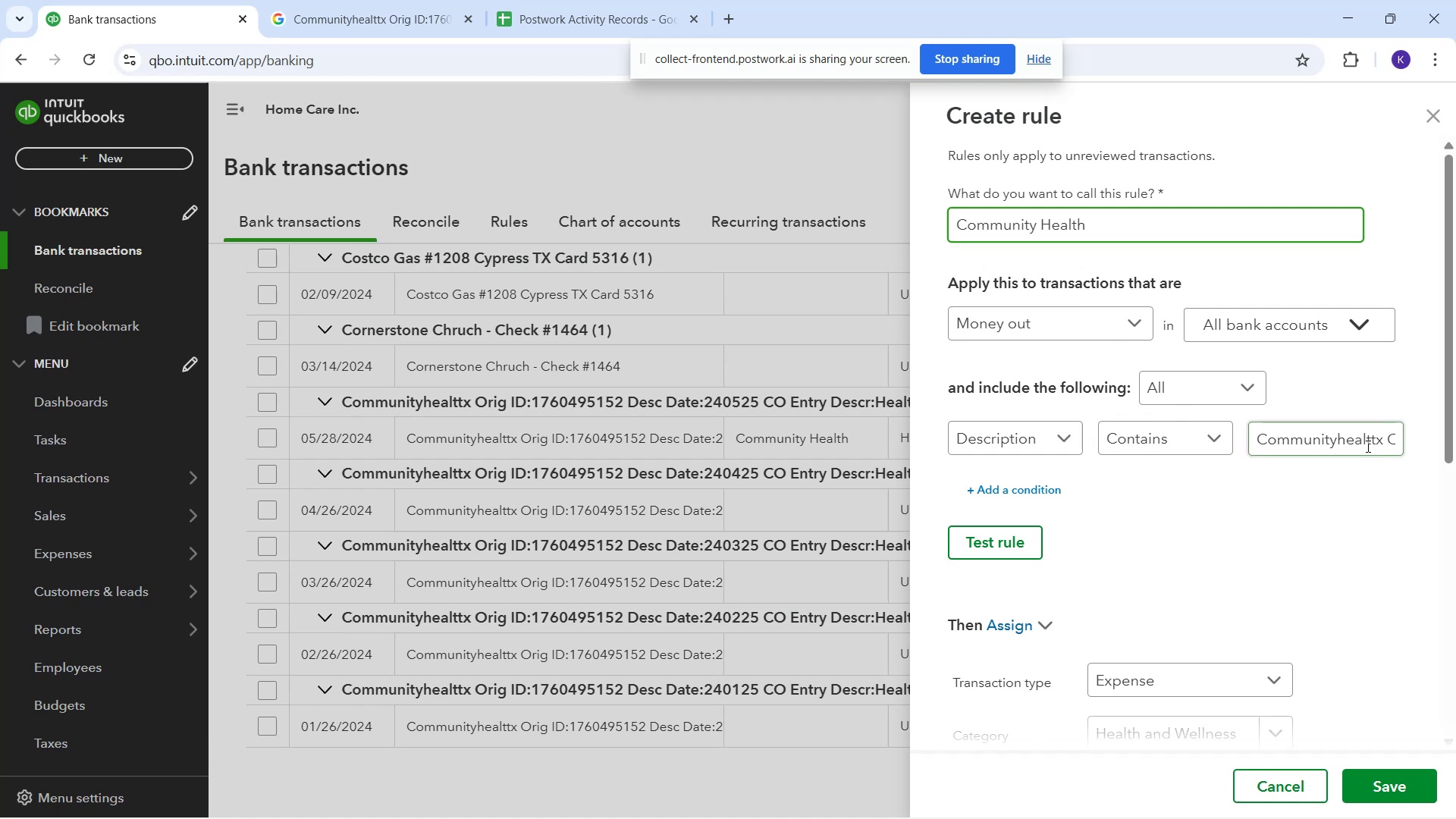 
left_click_drag(start_coordinate=[1385, 439], to_coordinate=[1455, 463])
 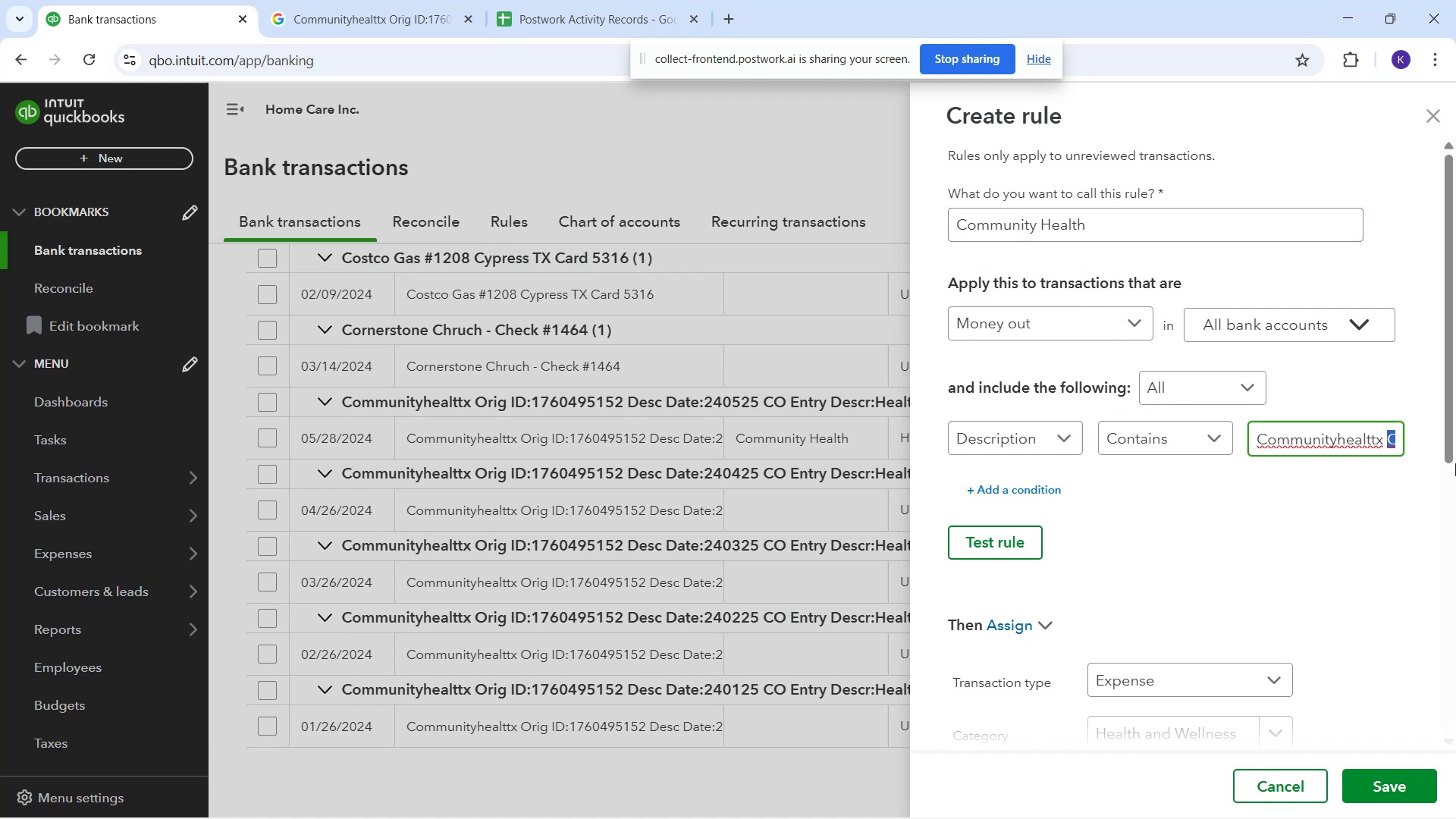 
key(Backspace)
 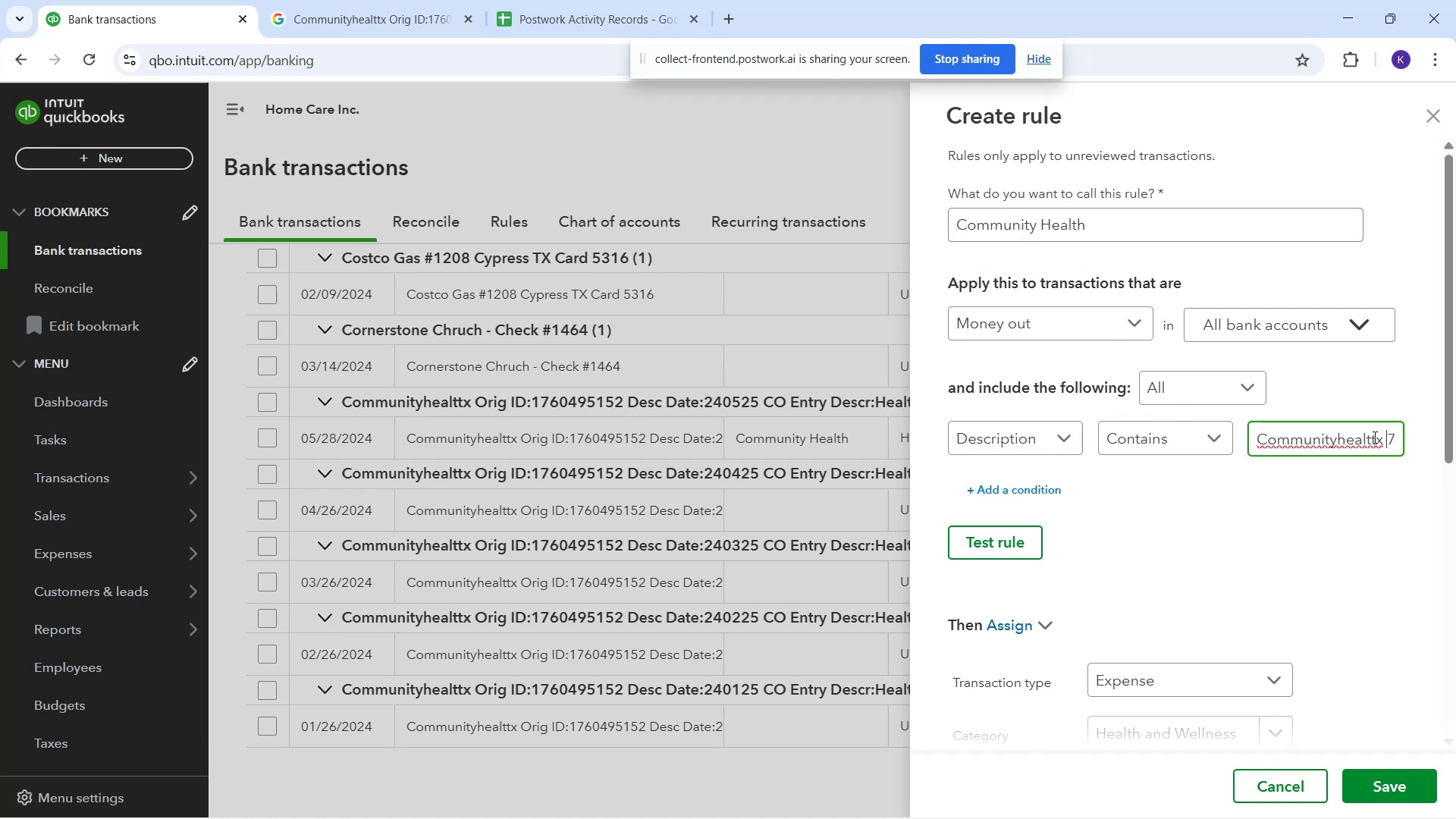 
left_click_drag(start_coordinate=[1374, 438], to_coordinate=[1455, 399])
 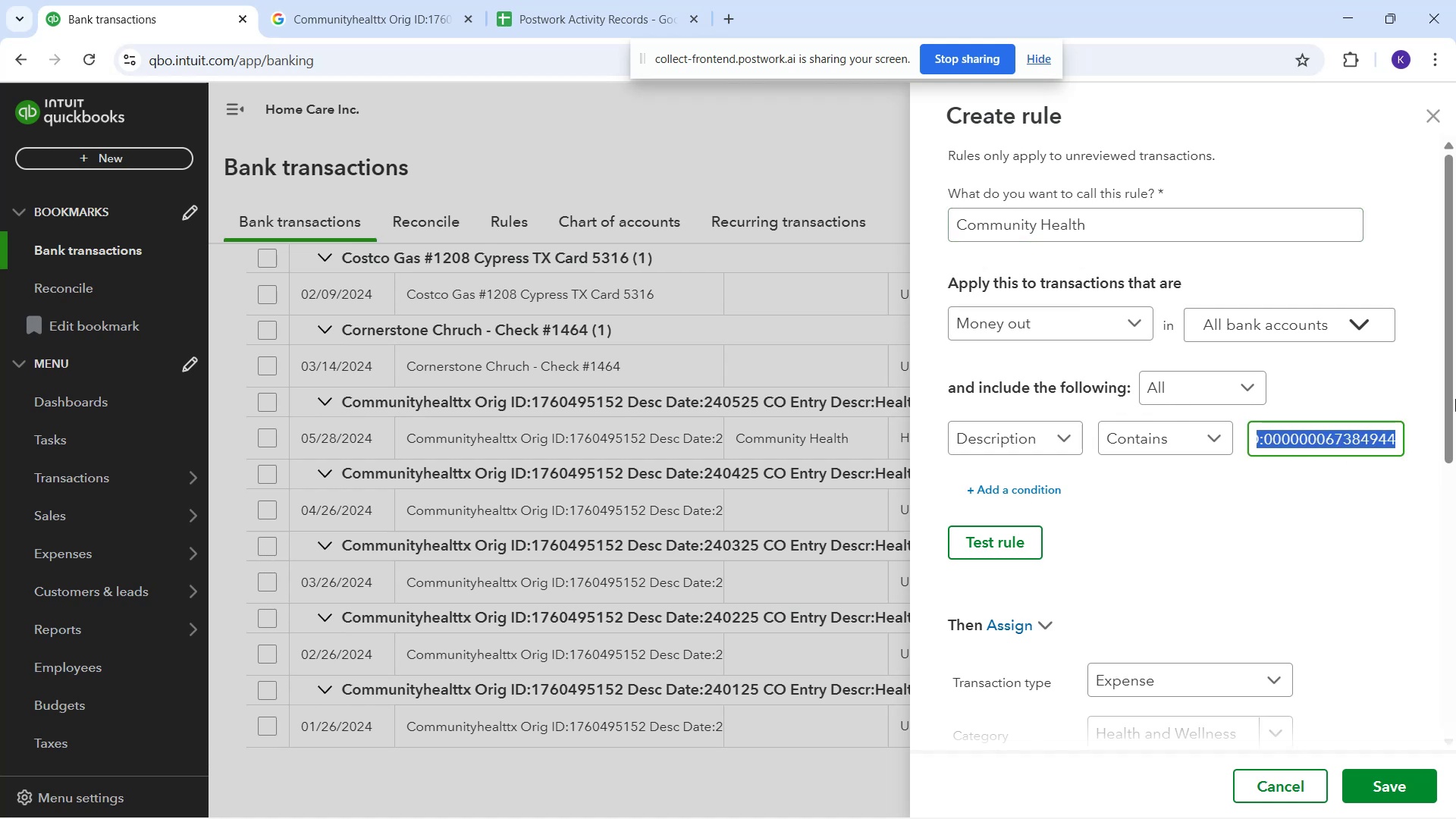 
key(Backspace)
 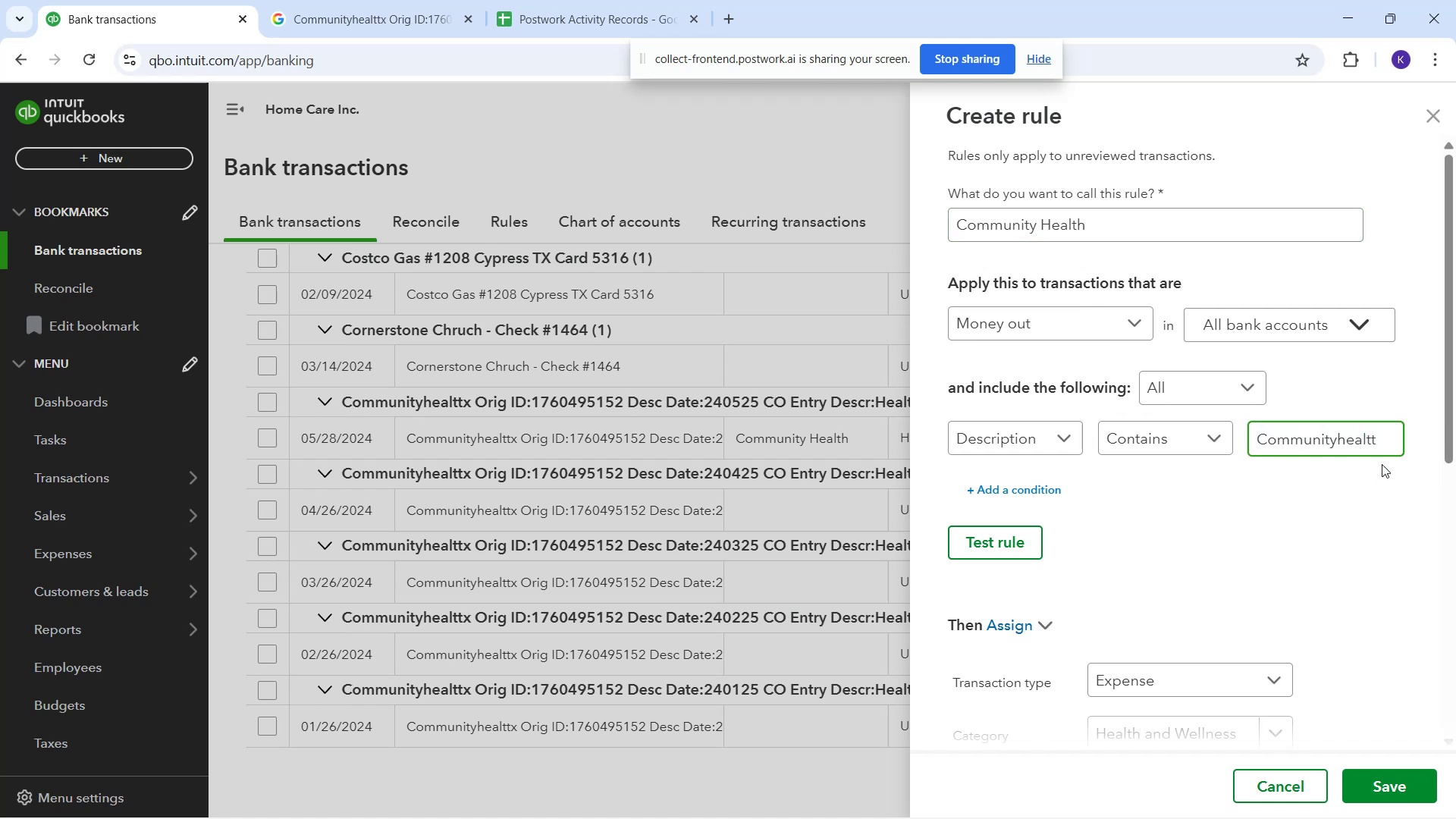 
key(Backspace)
 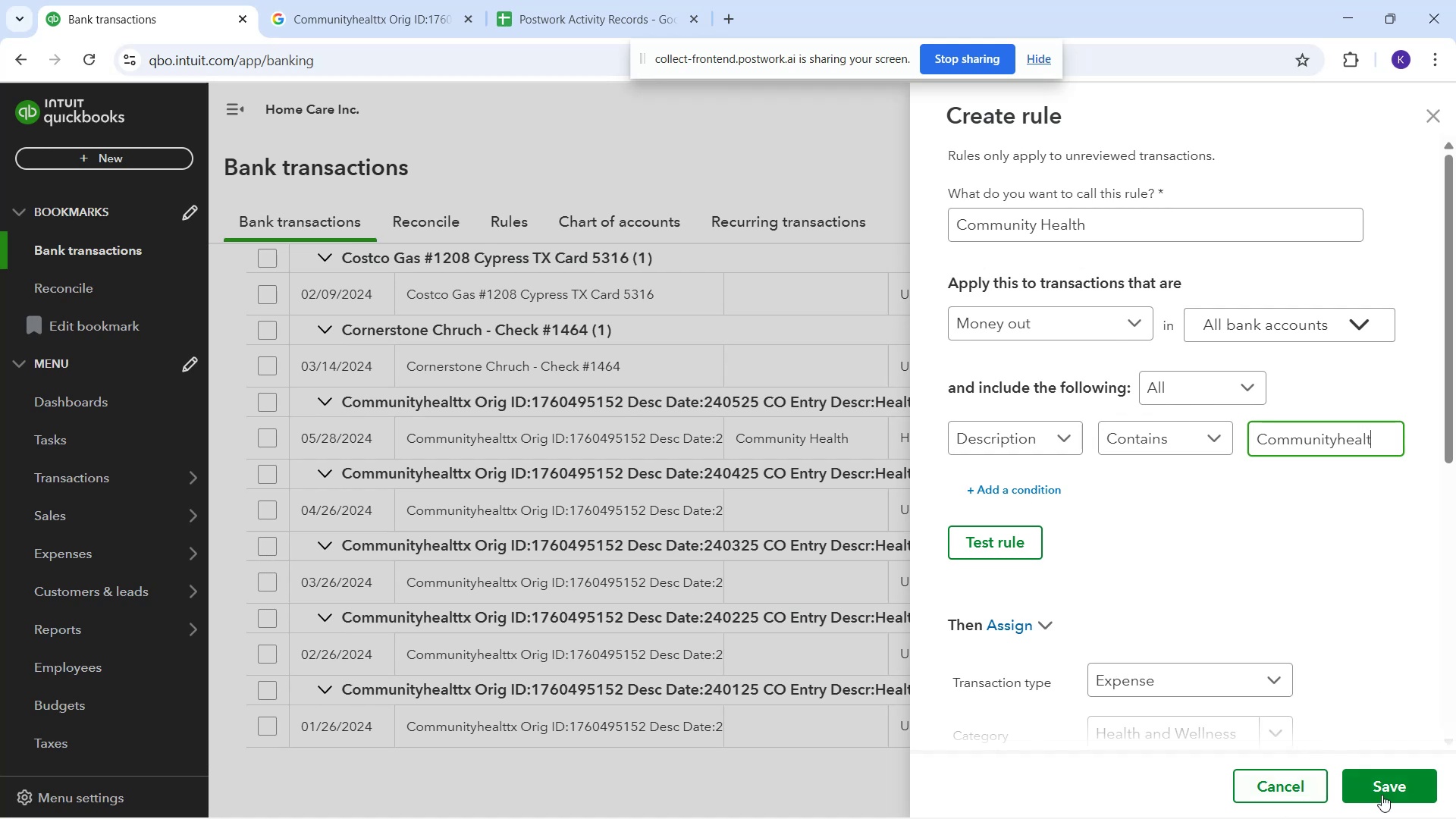 
left_click([1380, 789])
 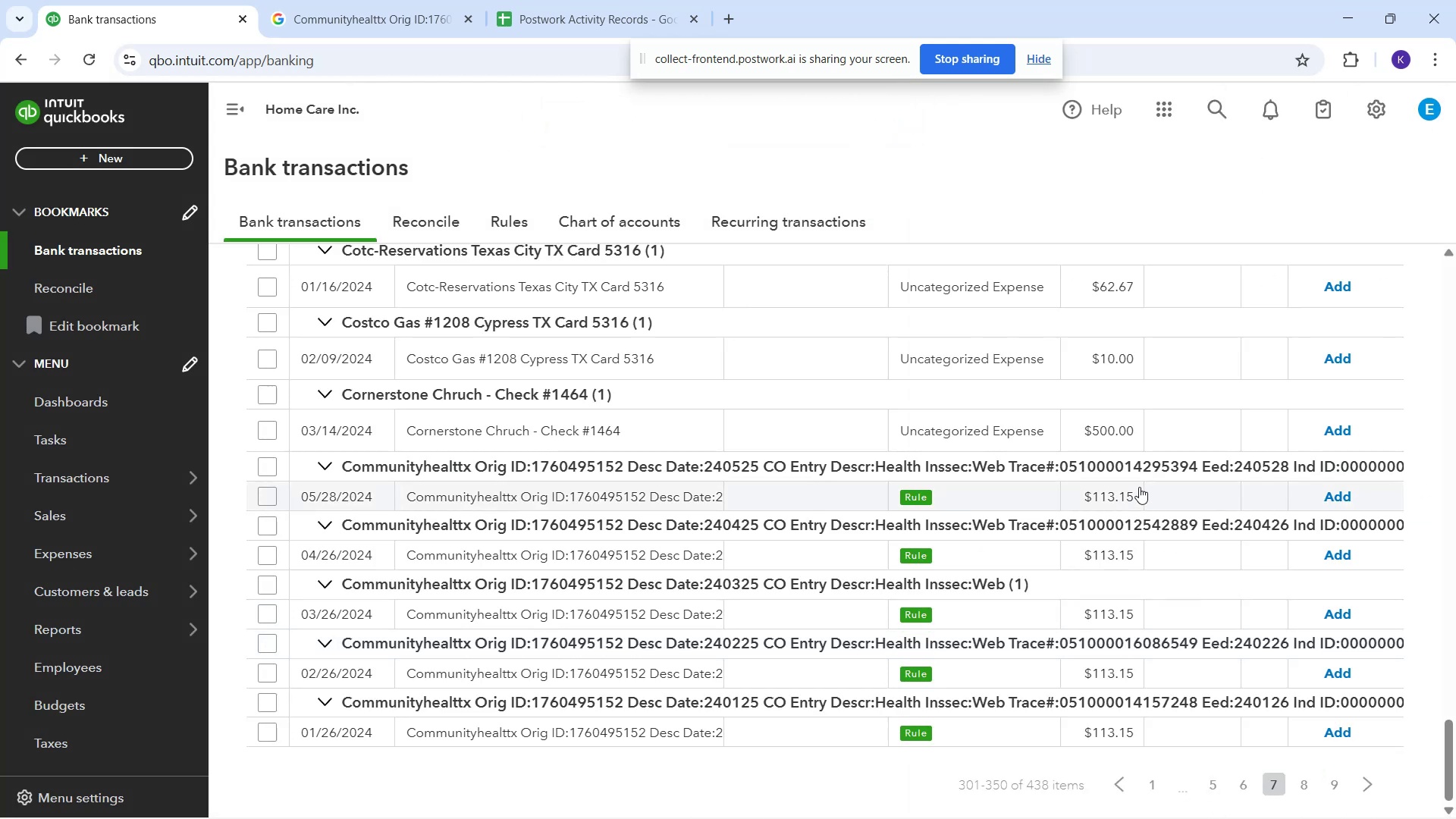 
left_click_drag(start_coordinate=[810, 493], to_coordinate=[811, 501])
 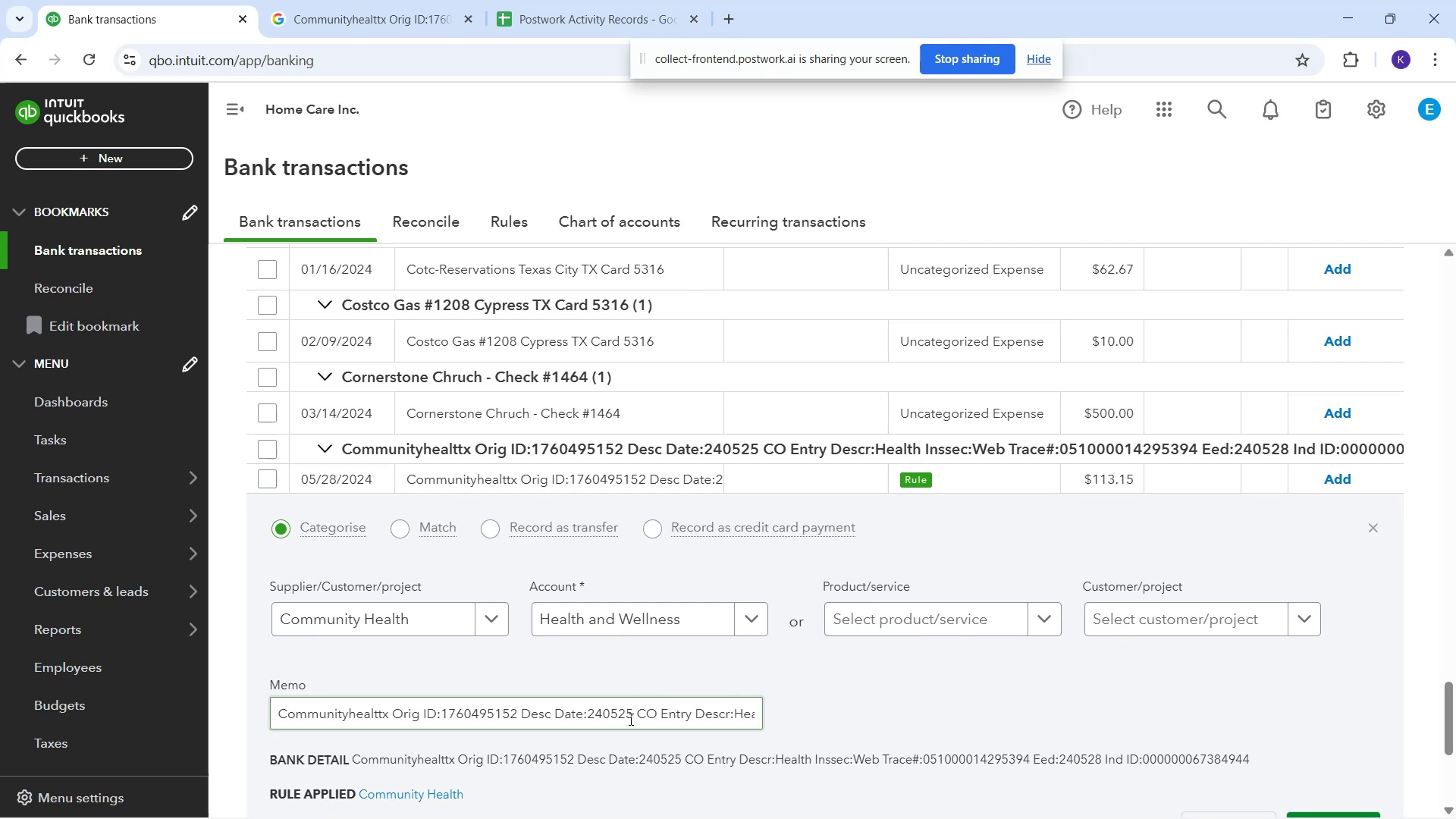 
scroll: coordinate [1068, 670], scroll_direction: down, amount: 2.0
 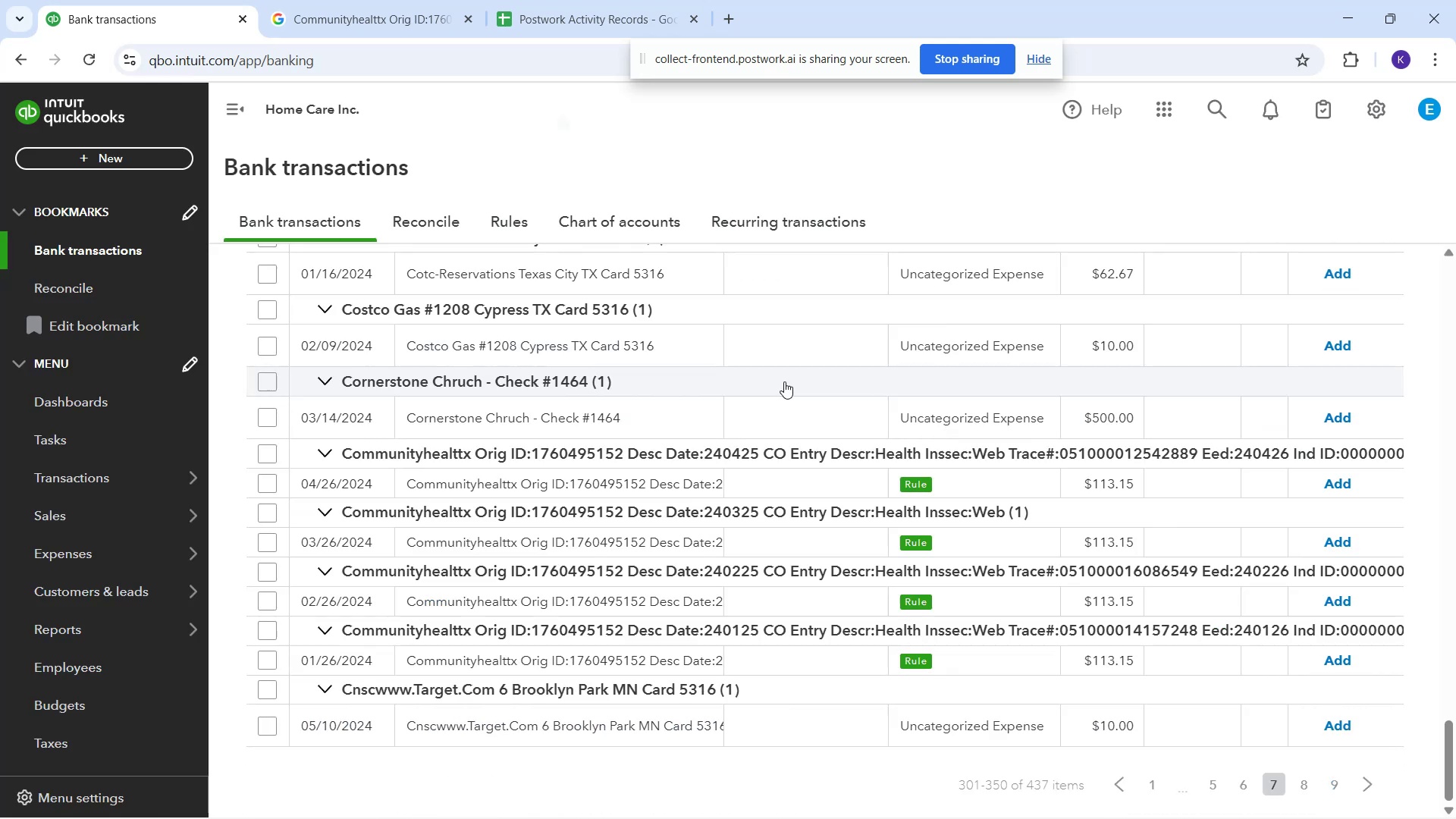 
left_click_drag(start_coordinate=[811, 493], to_coordinate=[811, 497])
 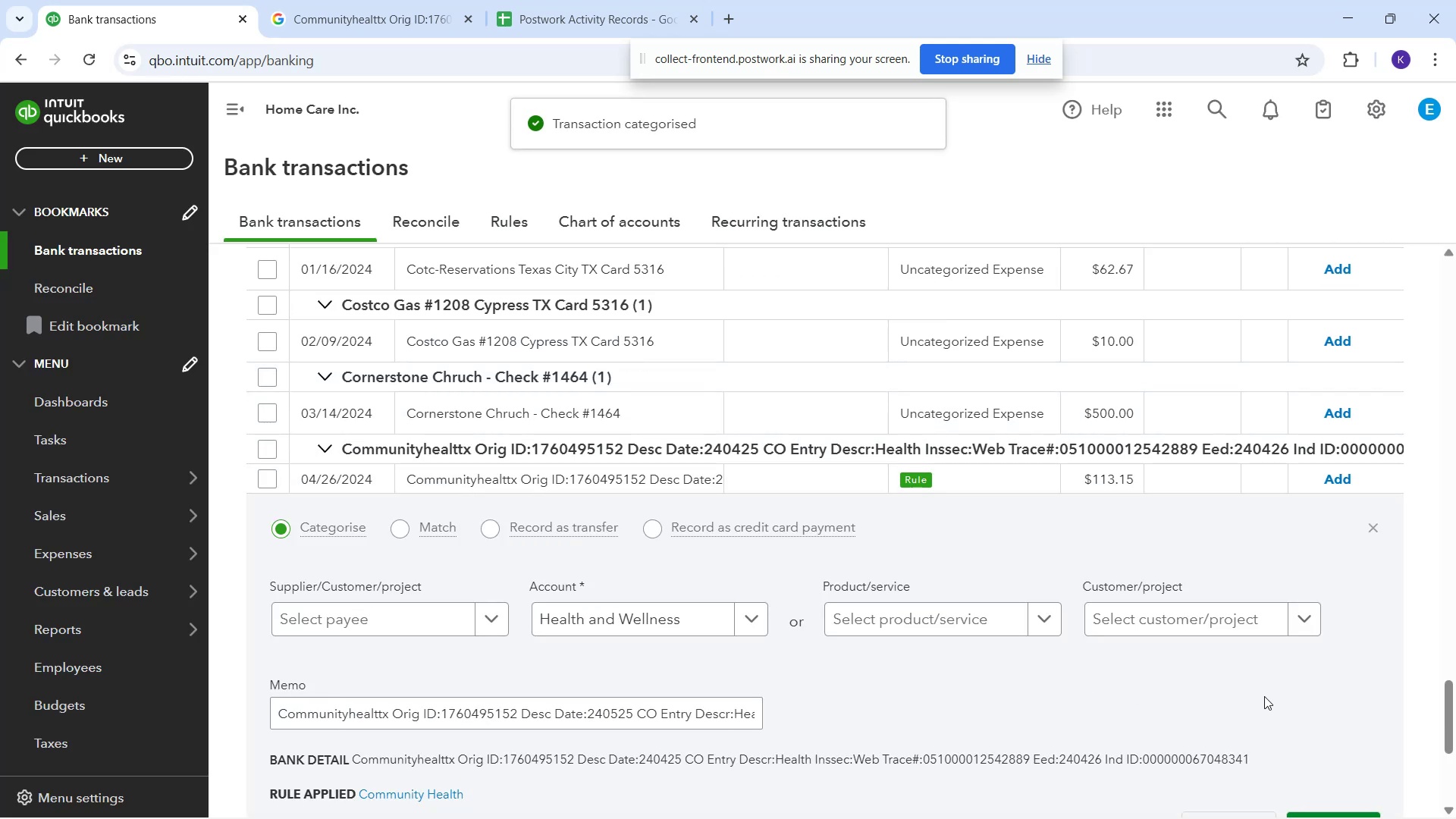 
scroll: coordinate [1328, 698], scroll_direction: down, amount: 1.0
 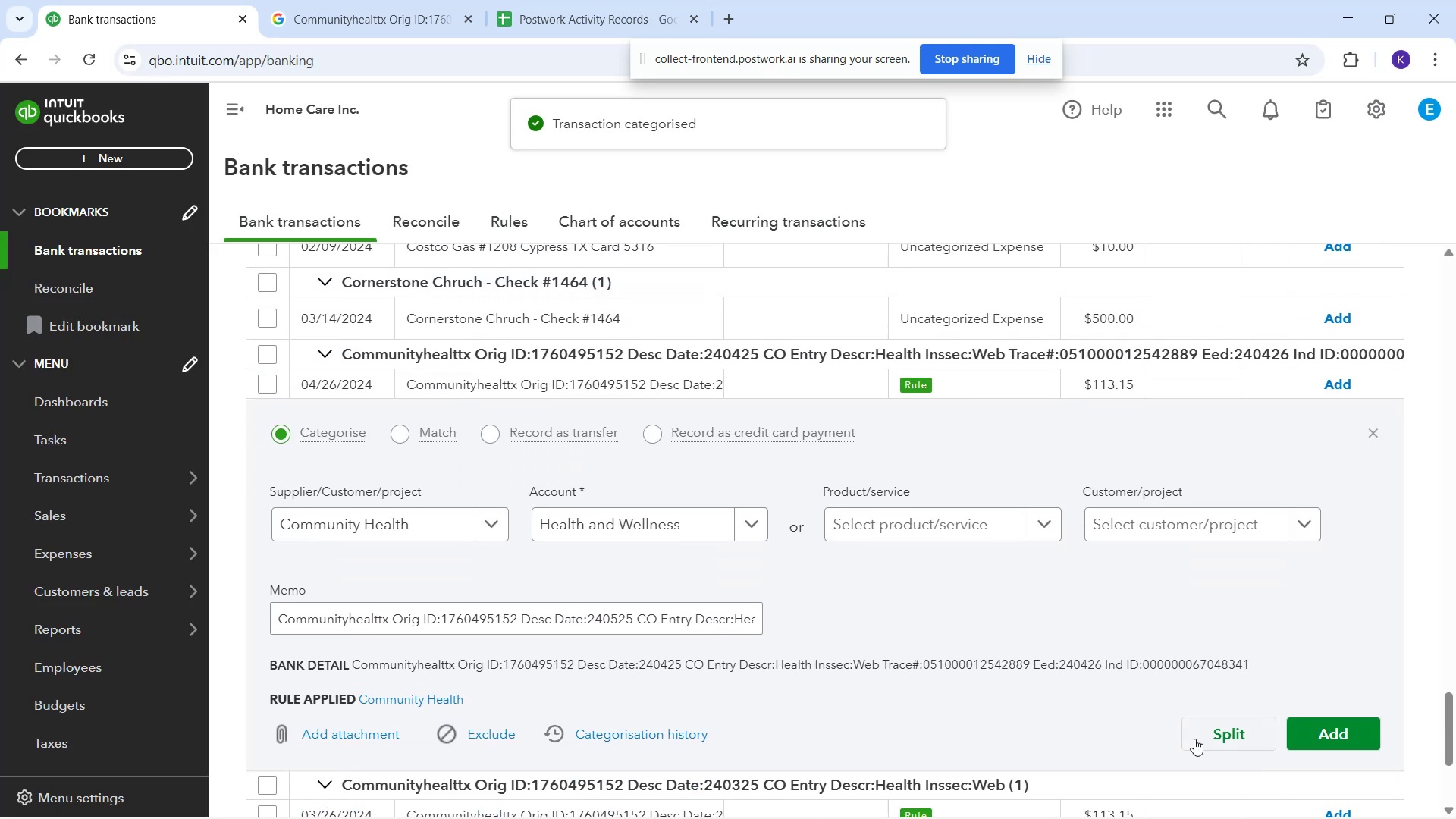 
left_click_drag(start_coordinate=[1313, 729], to_coordinate=[1307, 723])
 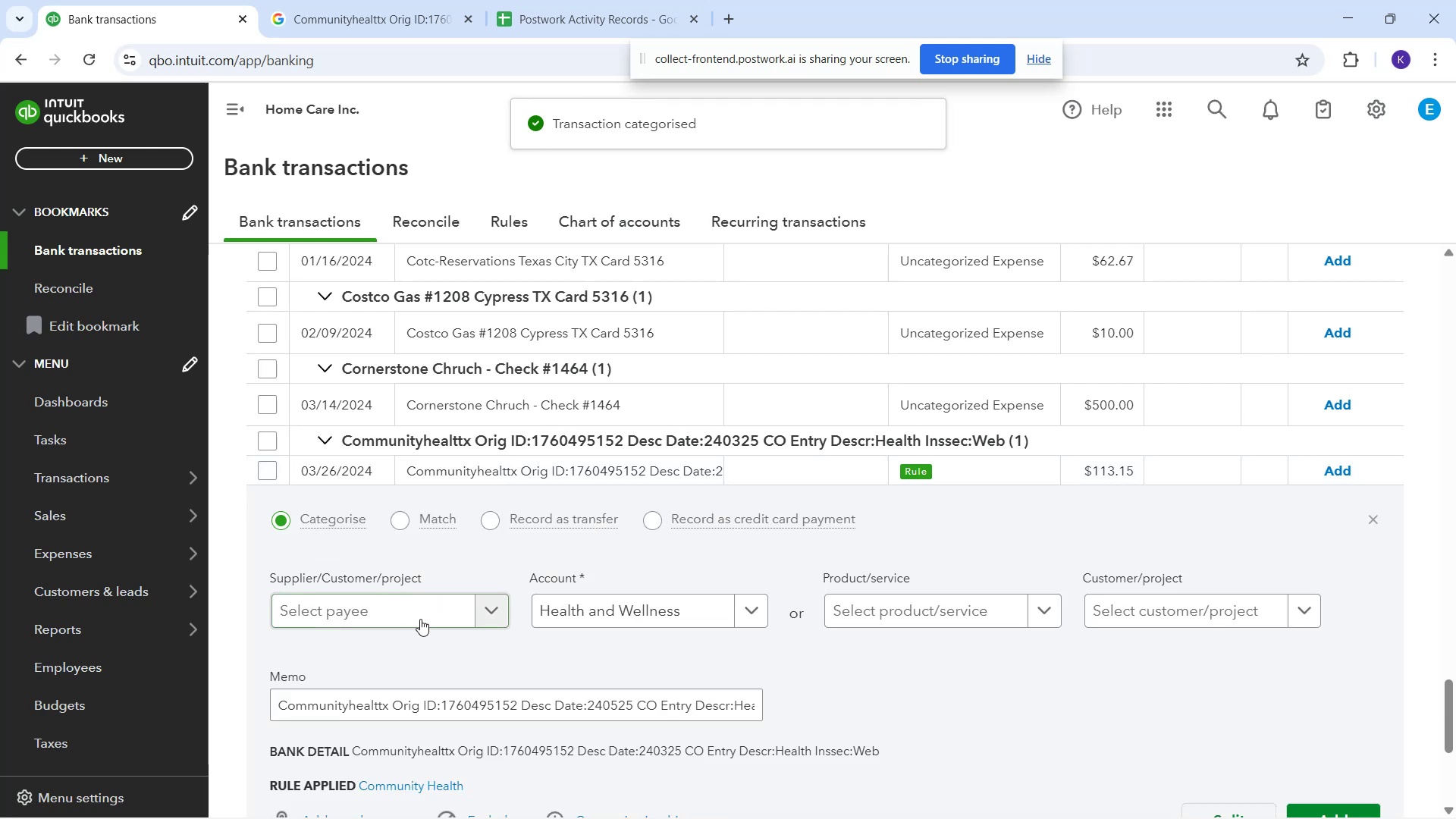 
wait(5.66)
 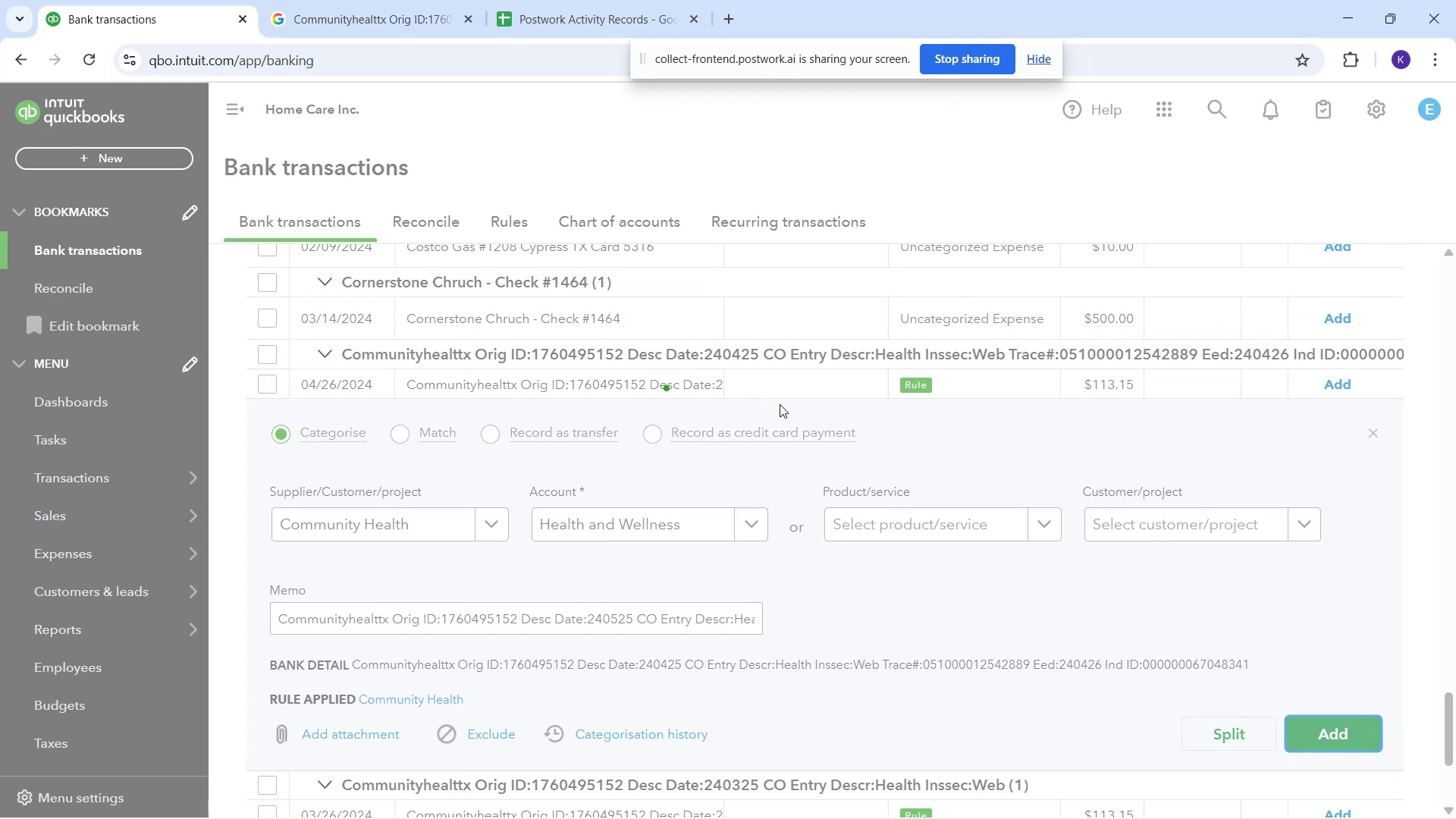 
scroll: coordinate [1417, 757], scroll_direction: down, amount: 1.0
 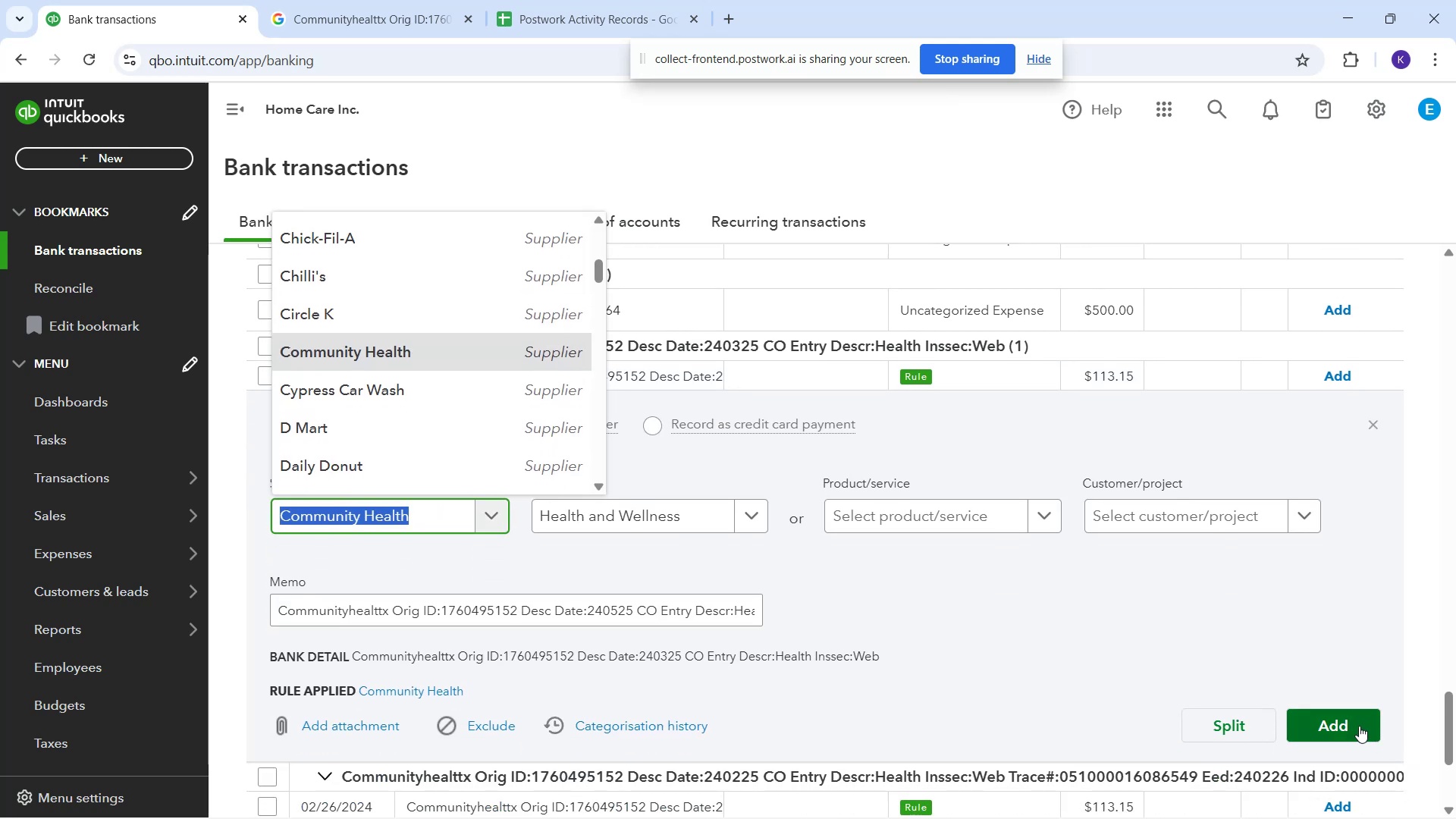 
left_click([1357, 724])
 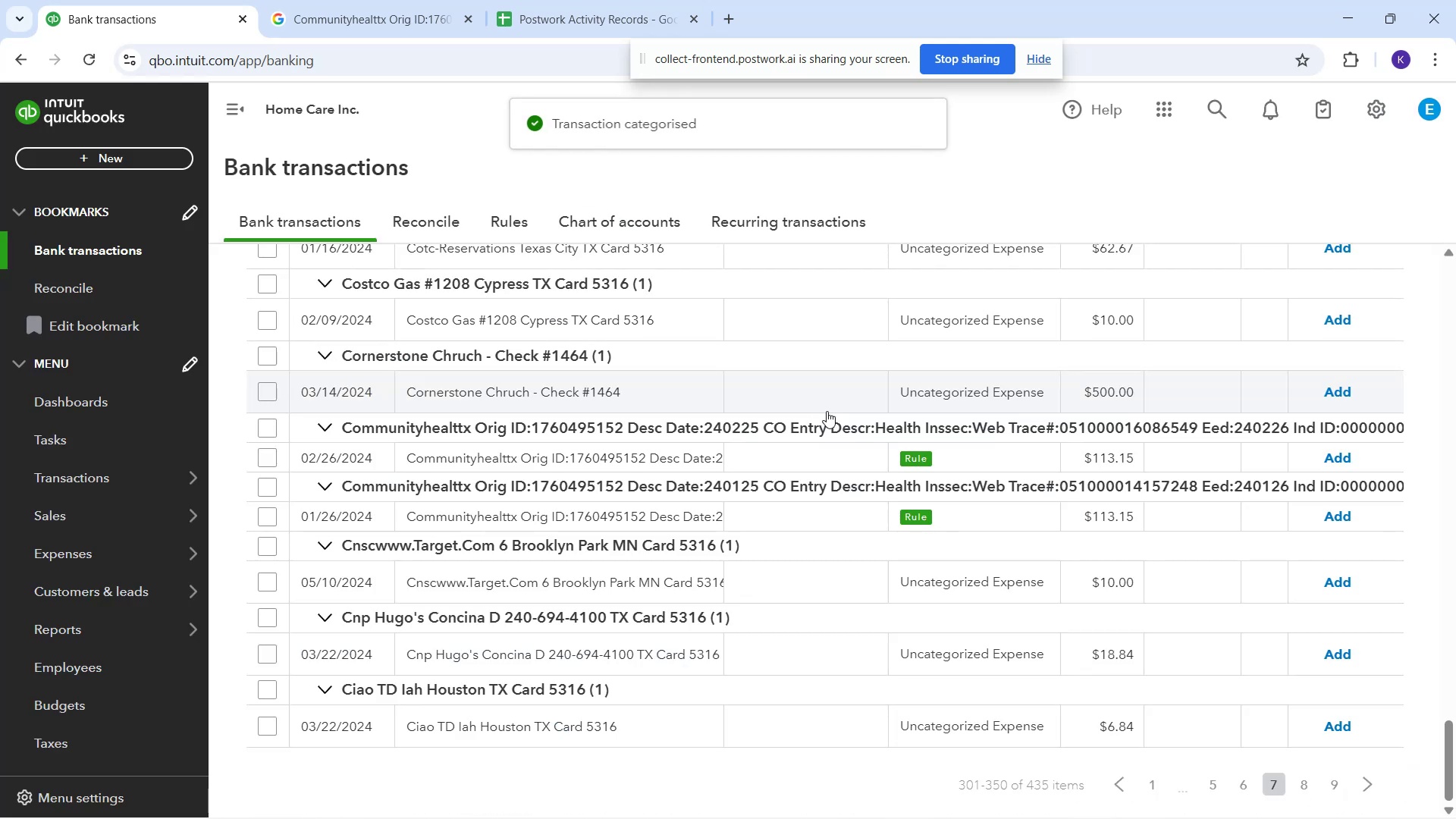 
left_click([813, 456])
 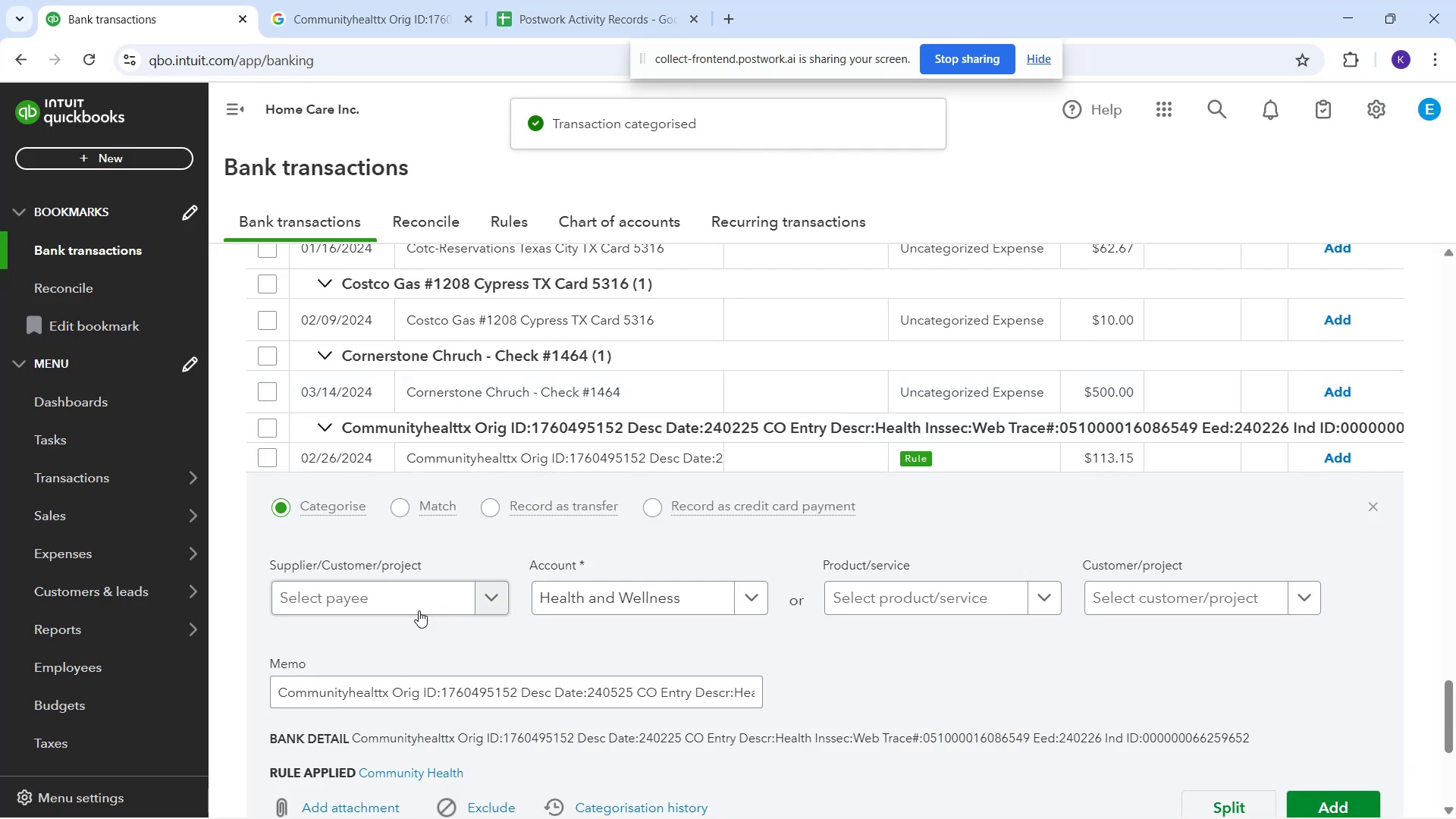 
left_click([416, 609])
 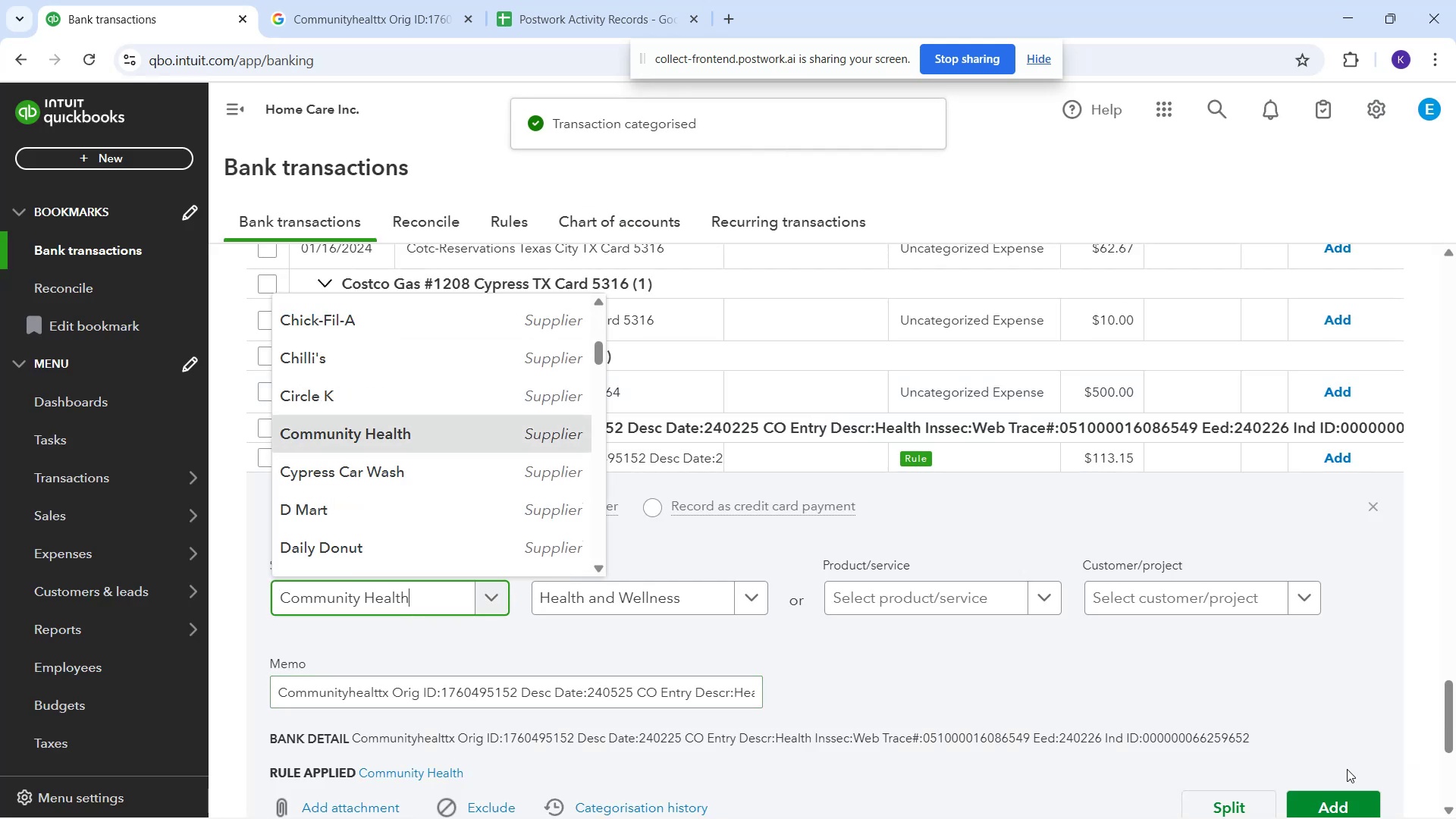 
left_click([1348, 792])
 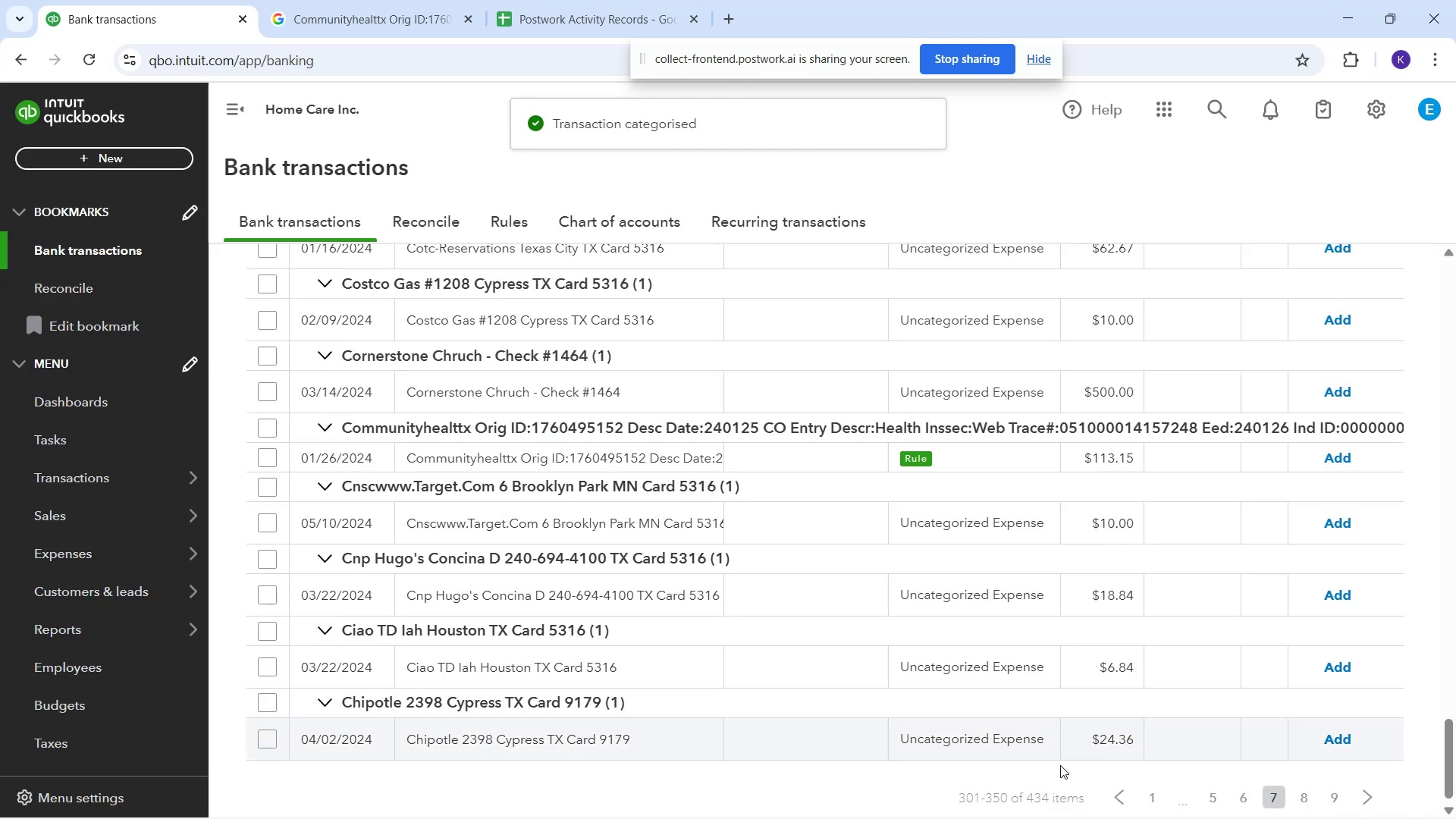 
left_click([806, 443])
 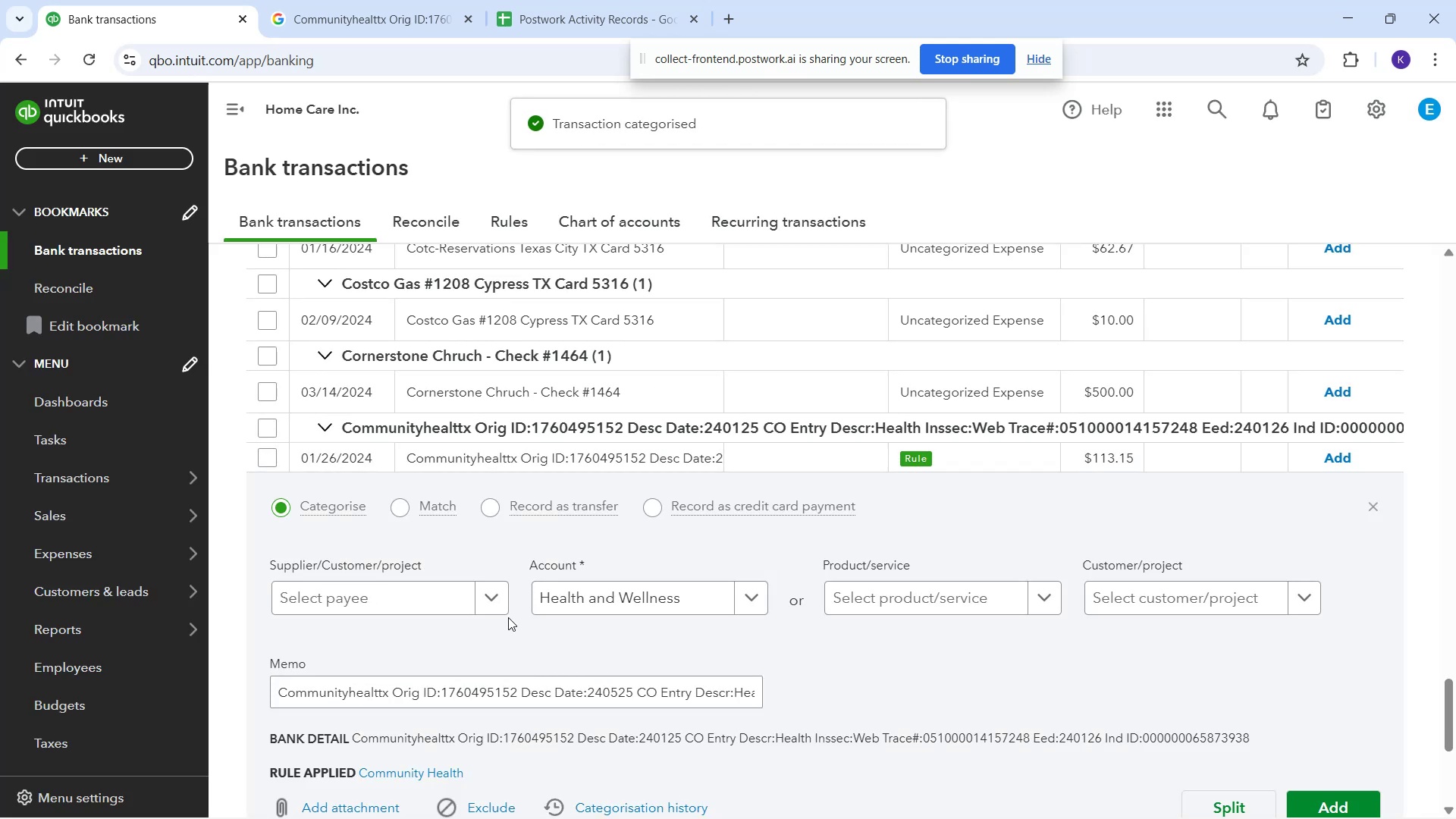 
left_click_drag(start_coordinate=[444, 601], to_coordinate=[436, 603])
 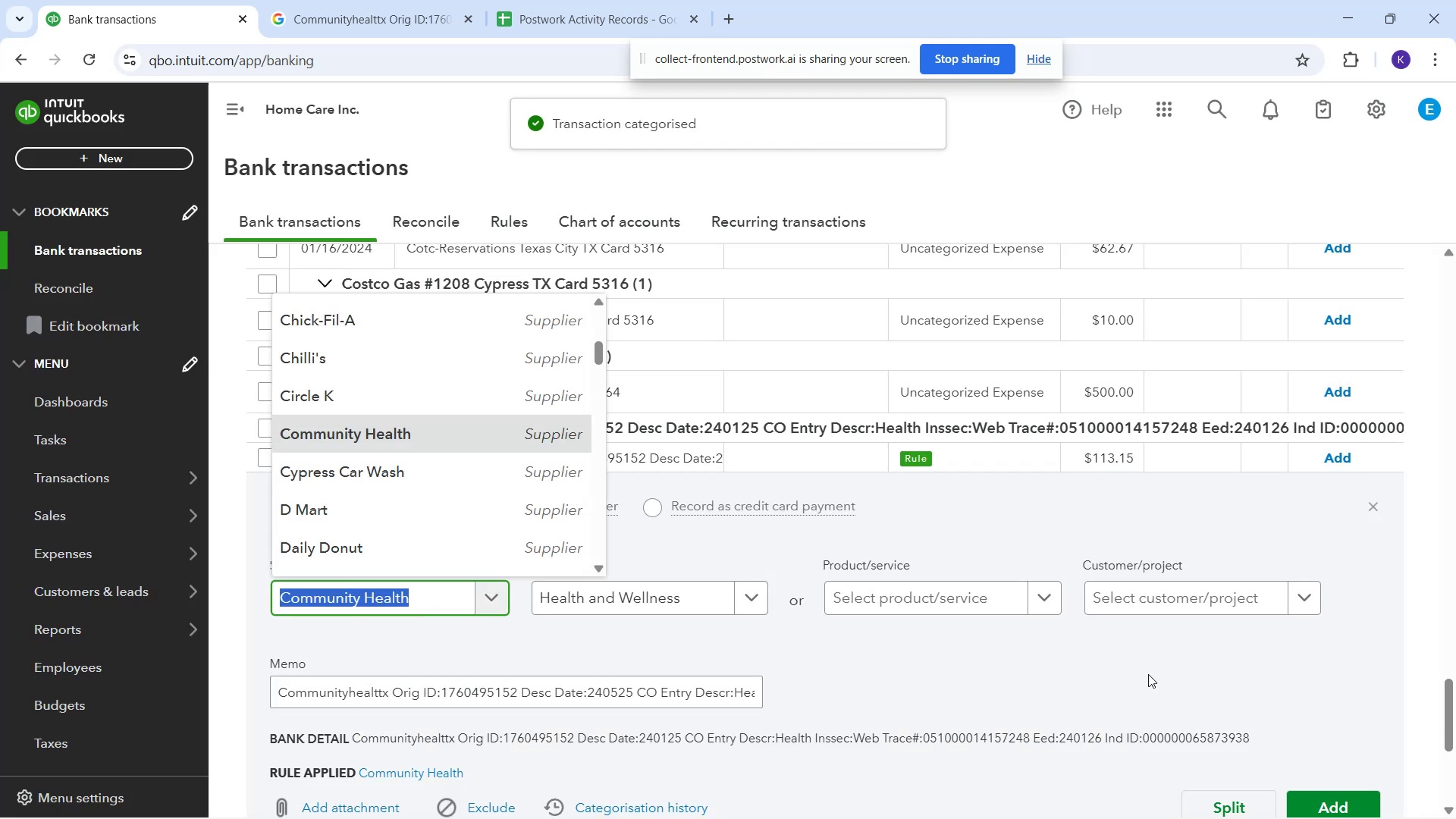 
scroll: coordinate [1175, 675], scroll_direction: down, amount: 2.0
 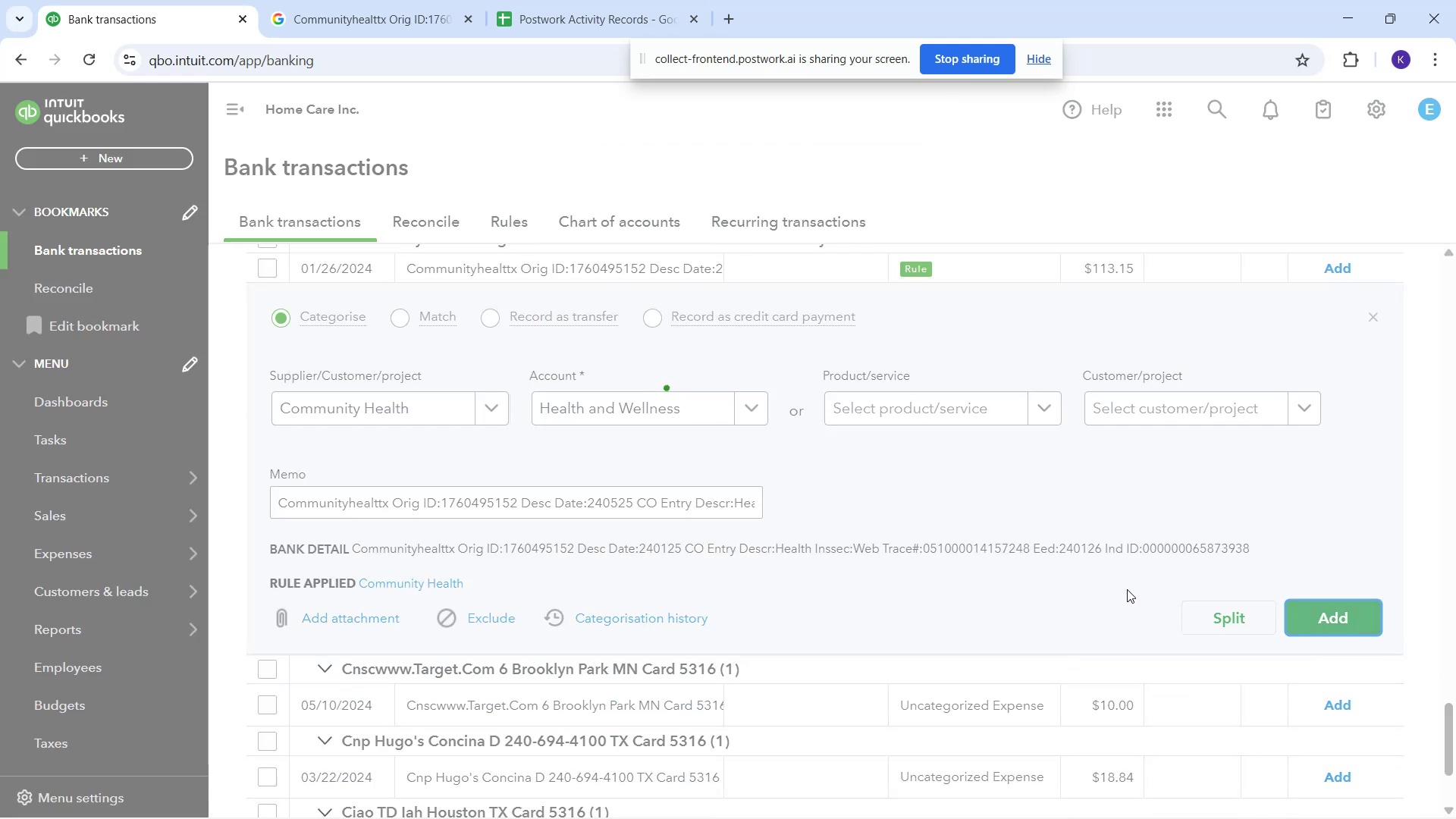 
scroll: coordinate [821, 596], scroll_direction: up, amount: 7.0
 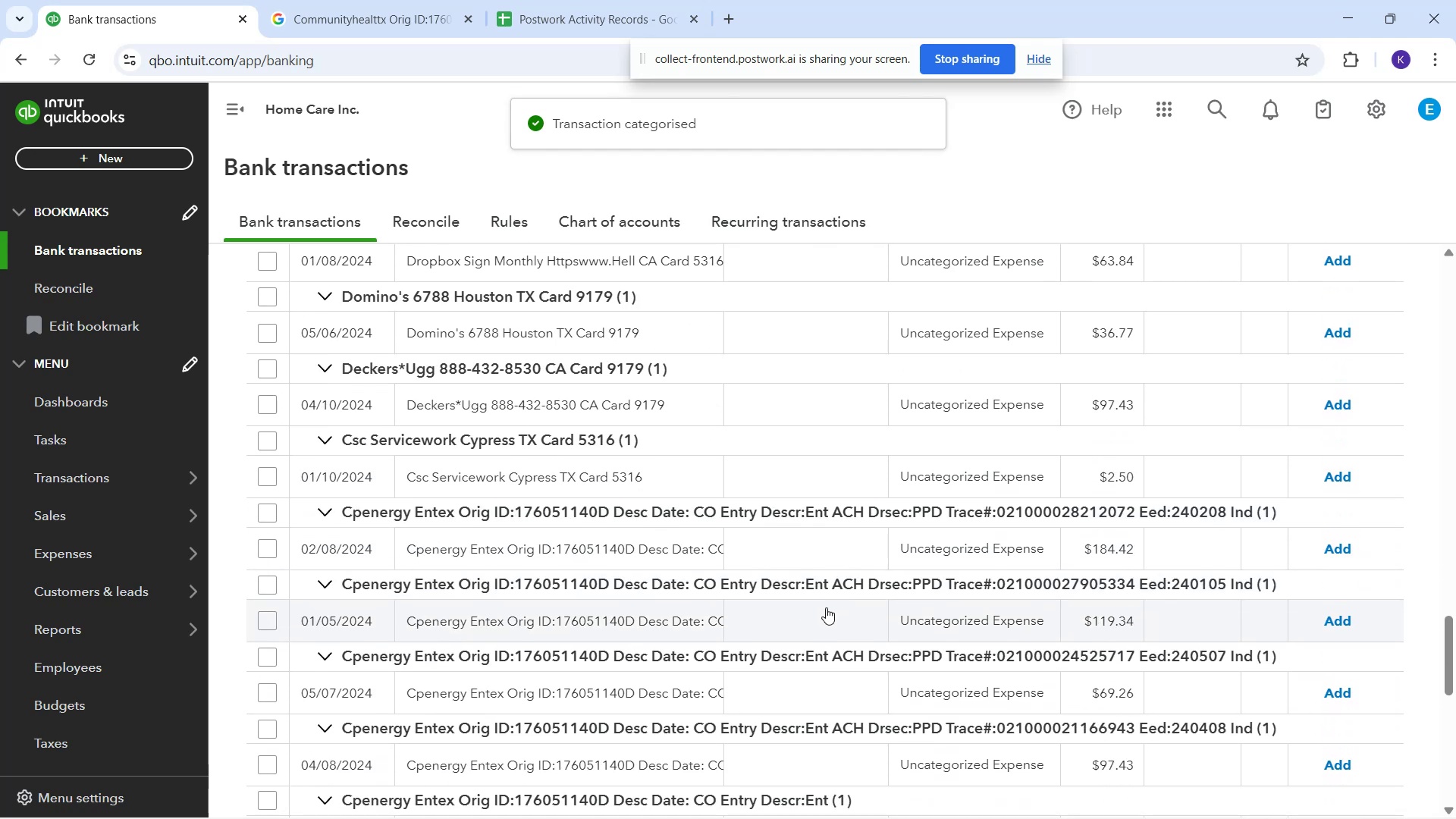 
scroll: coordinate [822, 633], scroll_direction: down, amount: 1.0
 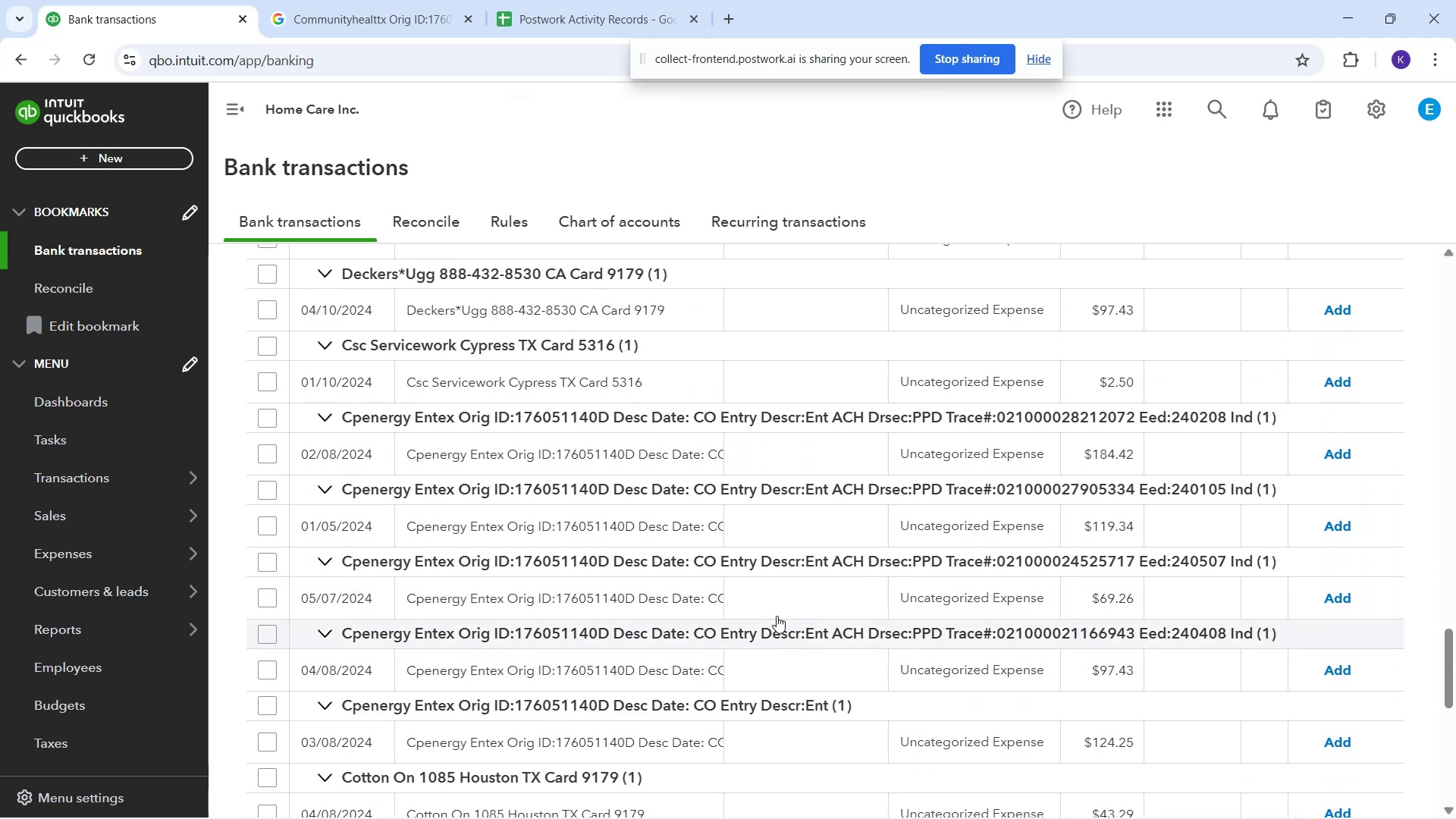 
scroll: coordinate [763, 583], scroll_direction: up, amount: 1.0
 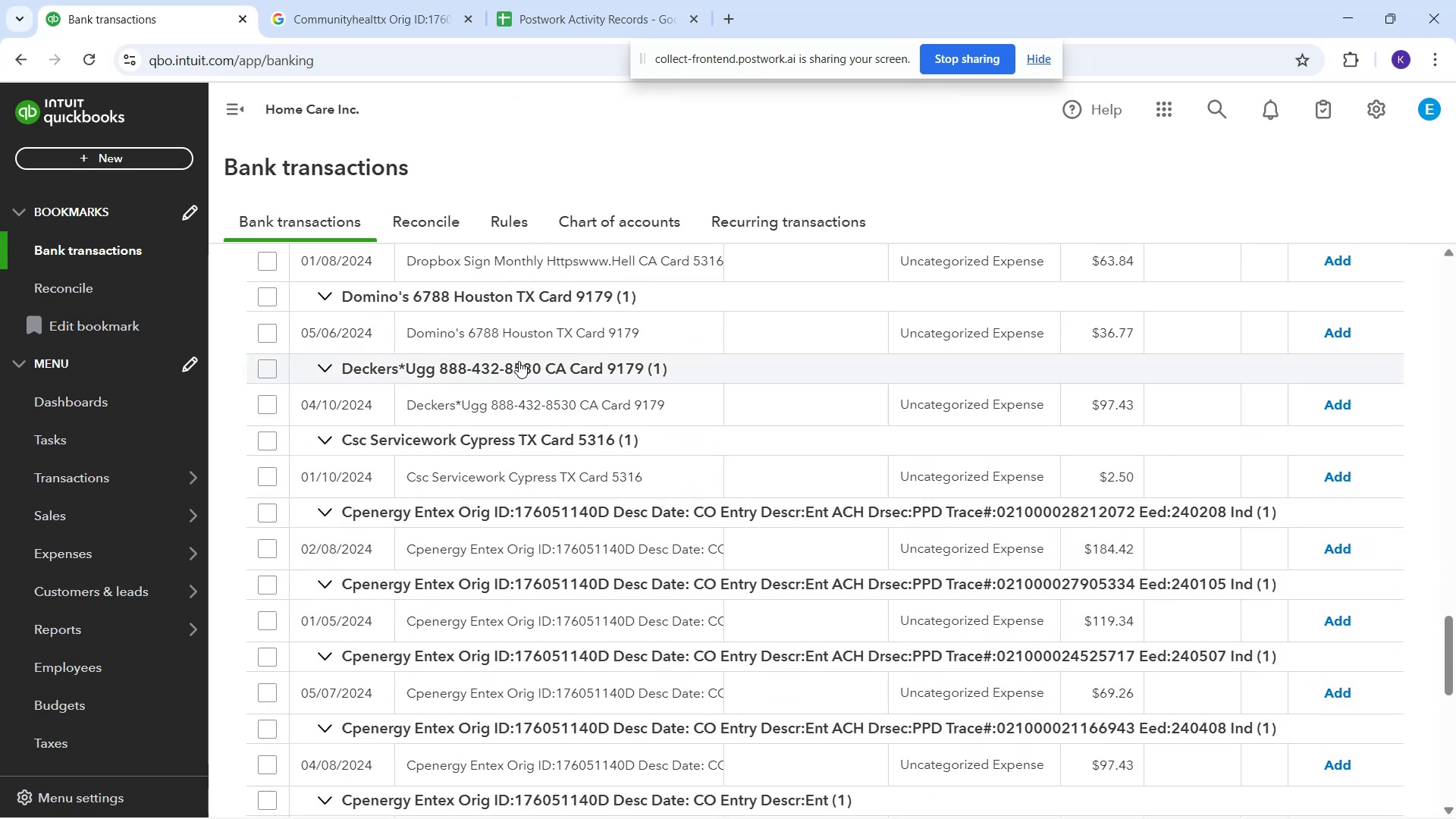 
left_click([510, 332])
 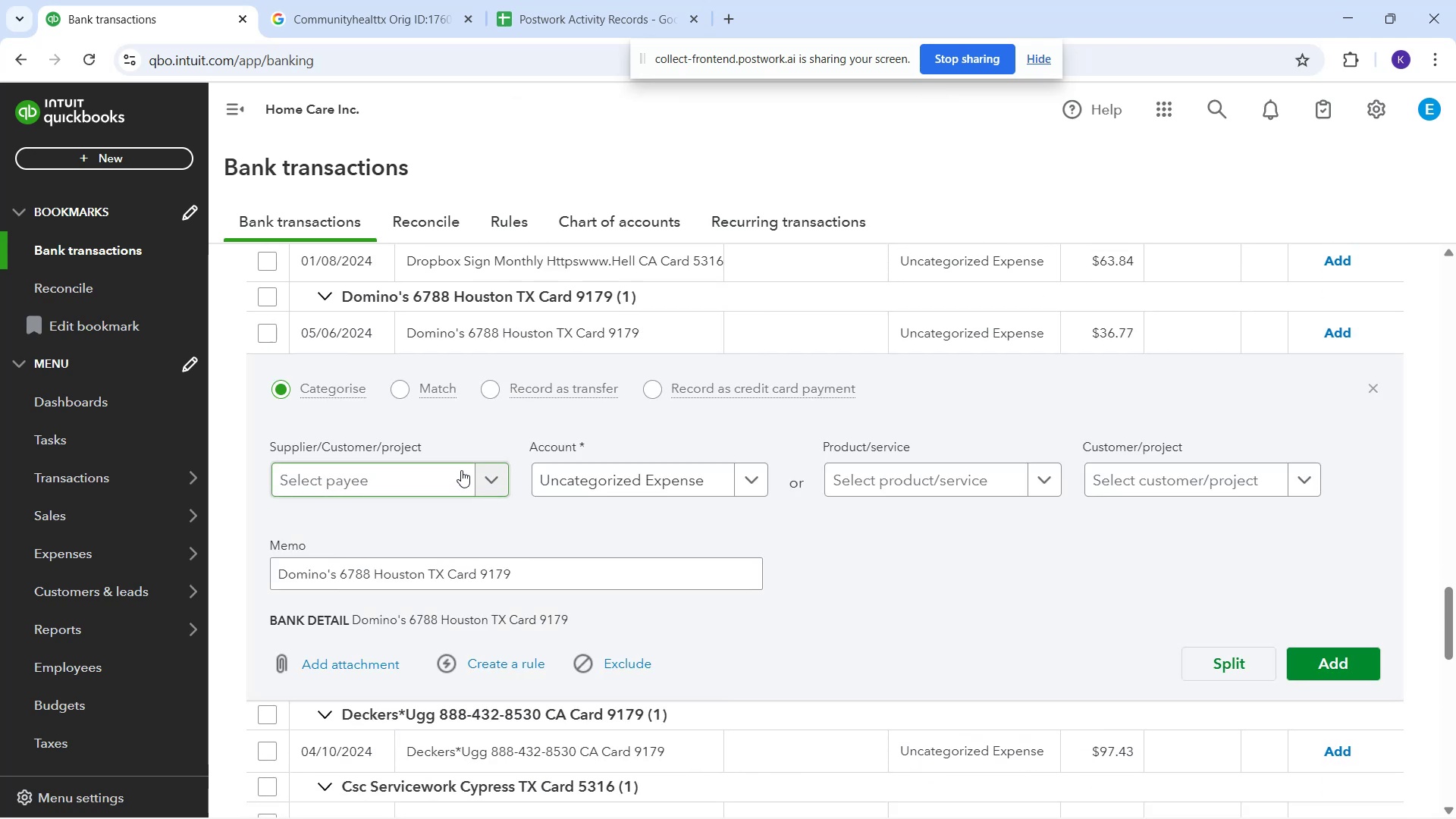 
left_click([461, 470])
 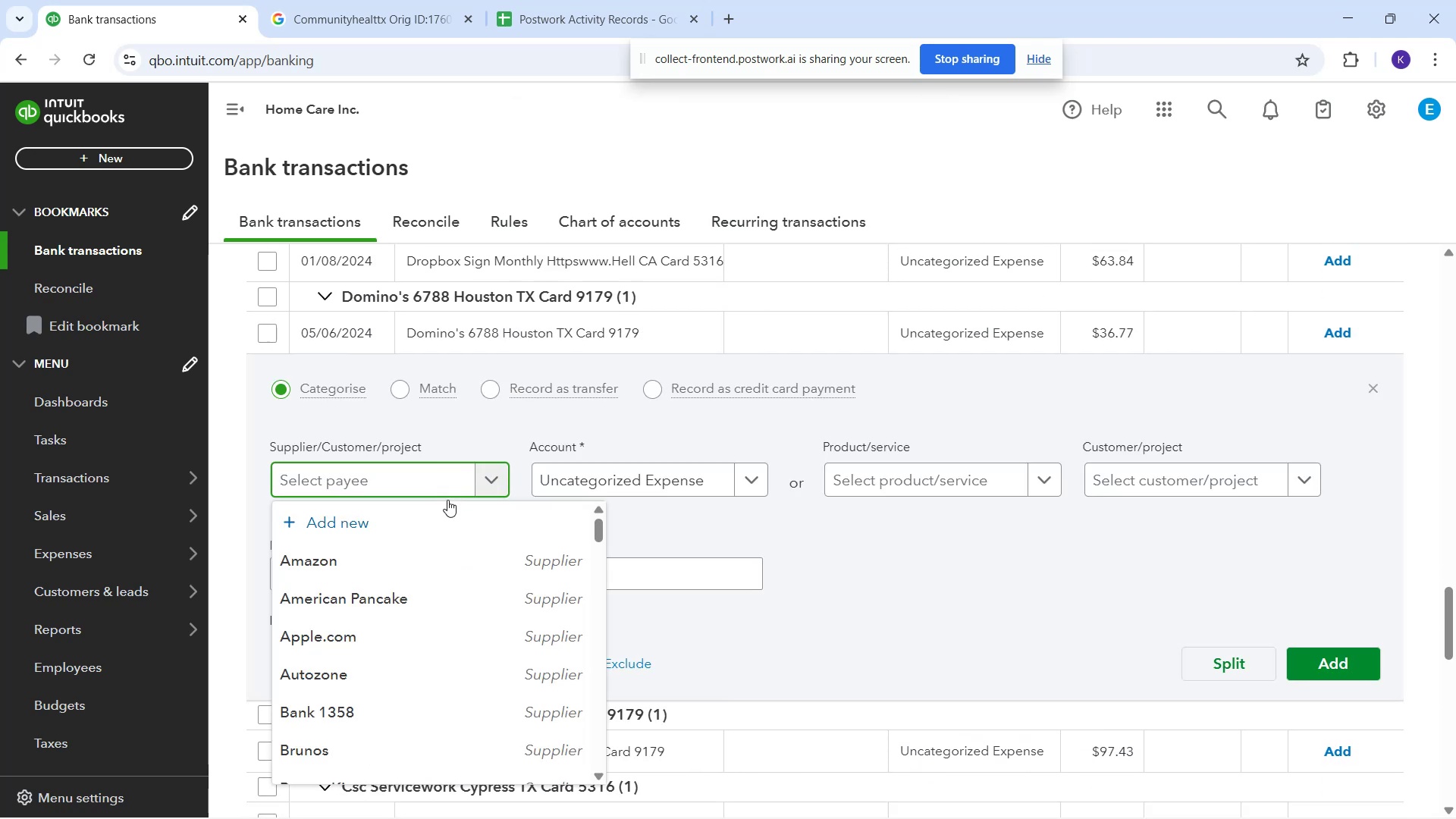 
type(do)
 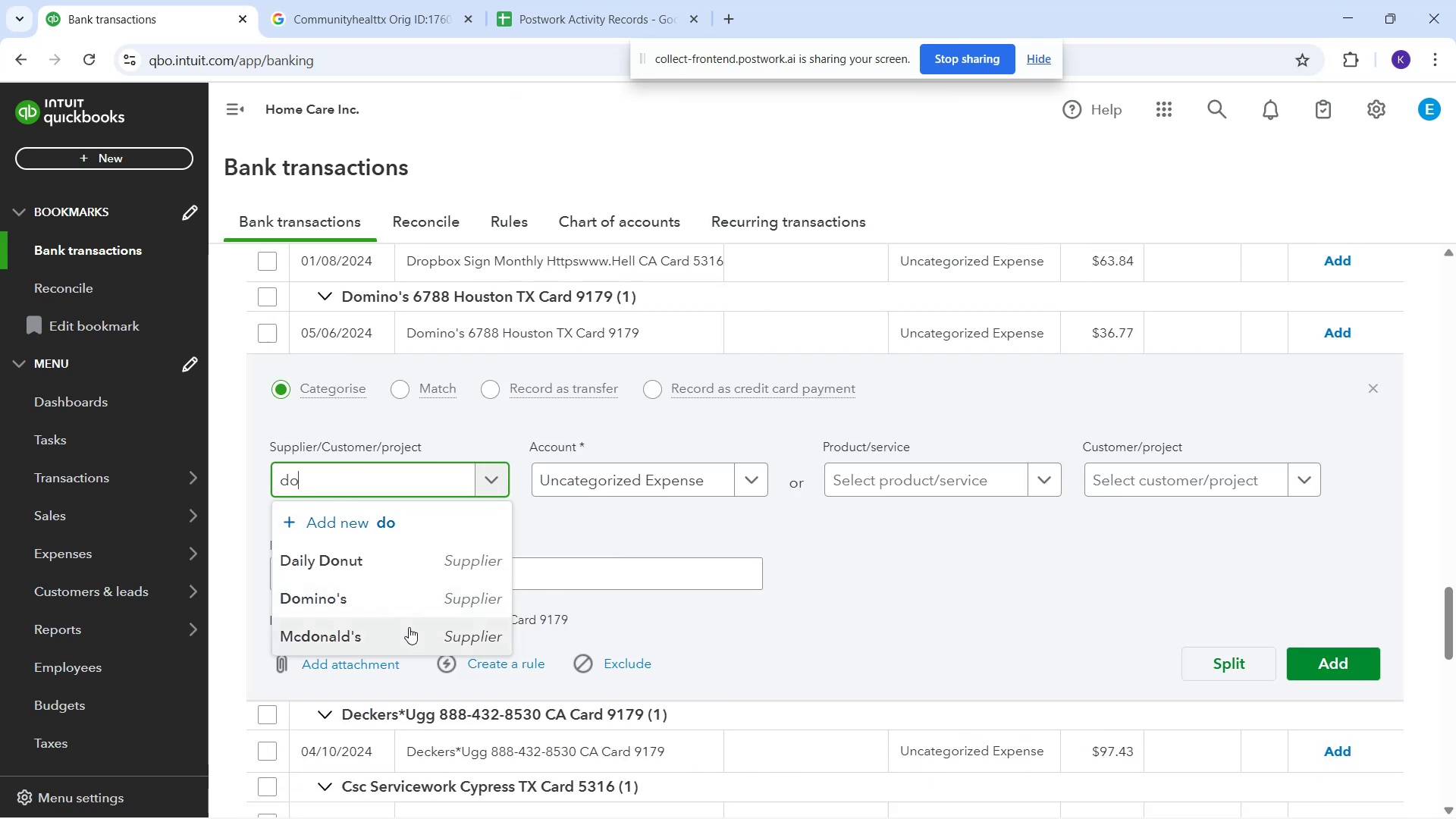 
left_click([393, 605])
 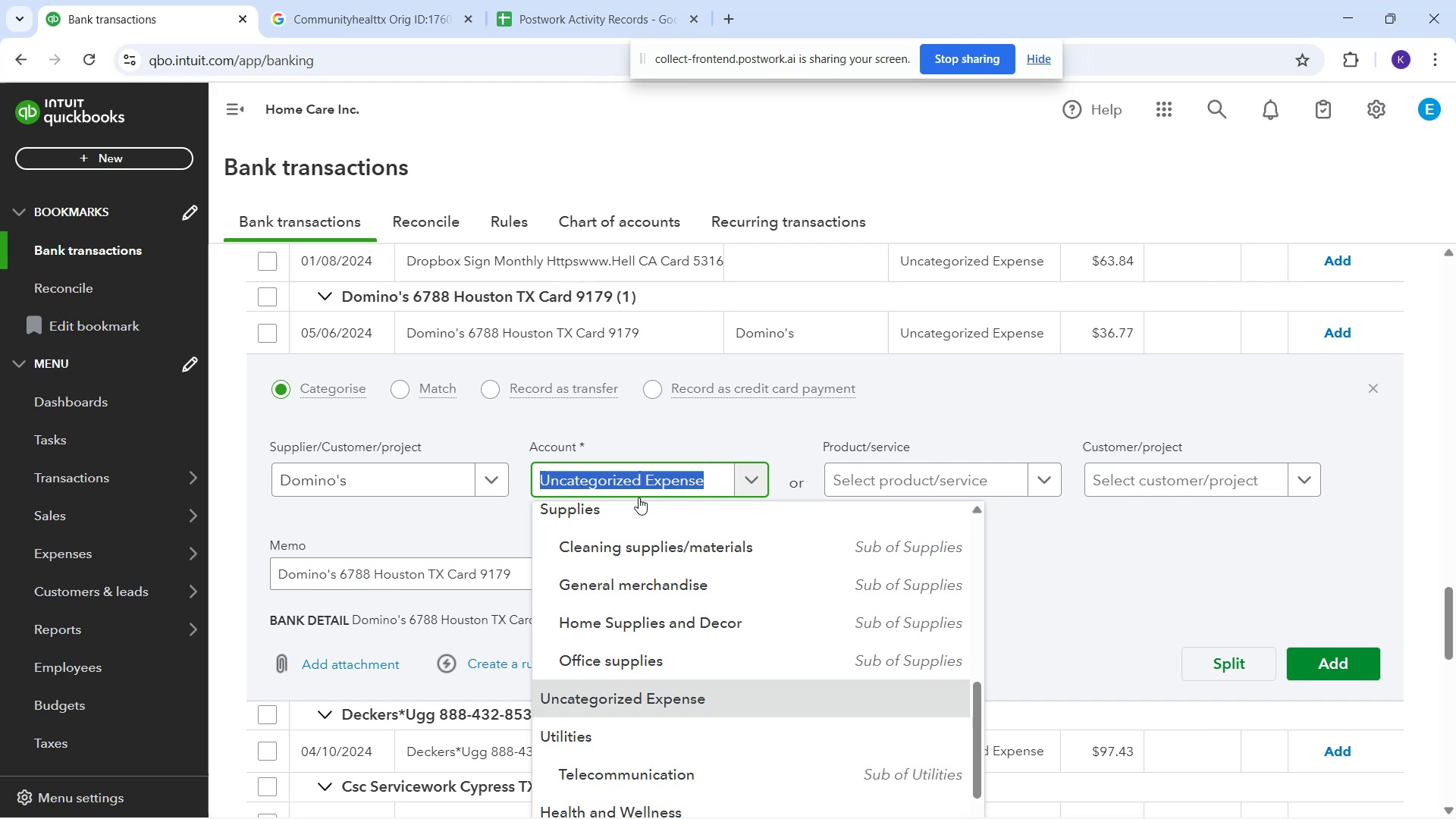 
type(p)
key(Backspace)
type(,)
key(Backspace)
type(mea)
 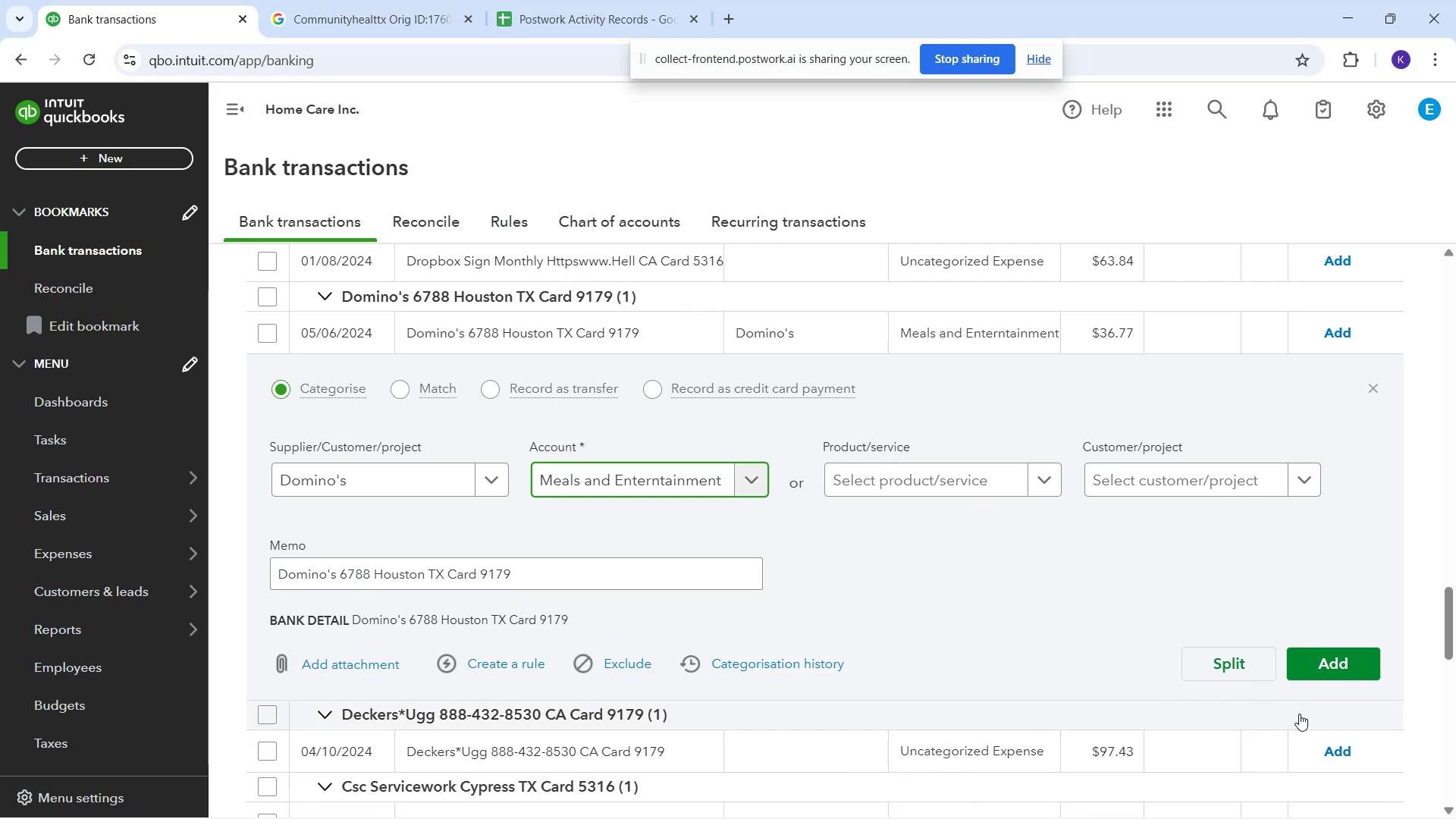 
left_click([1320, 671])
 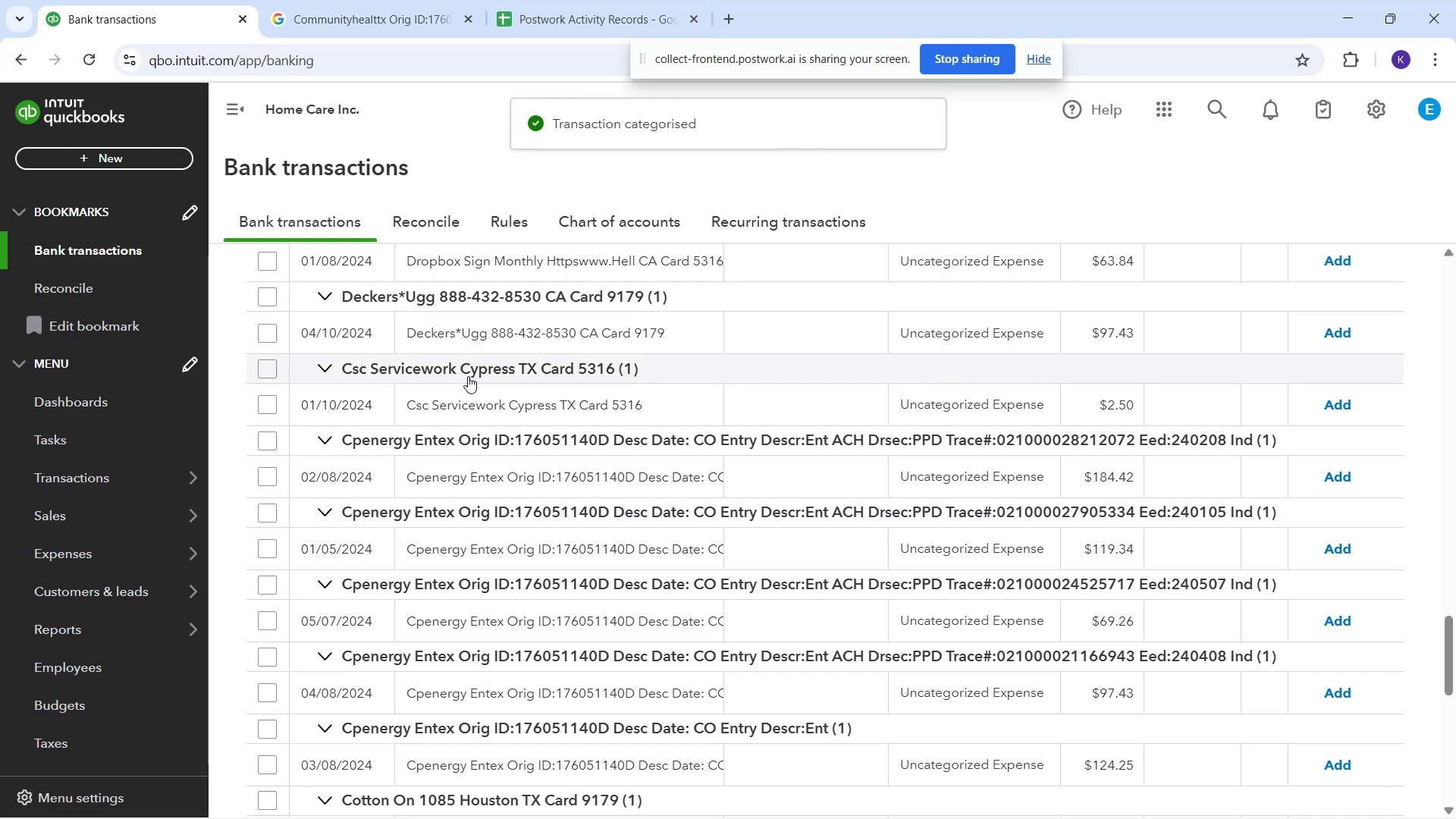 
scroll: coordinate [604, 570], scroll_direction: down, amount: 3.0
 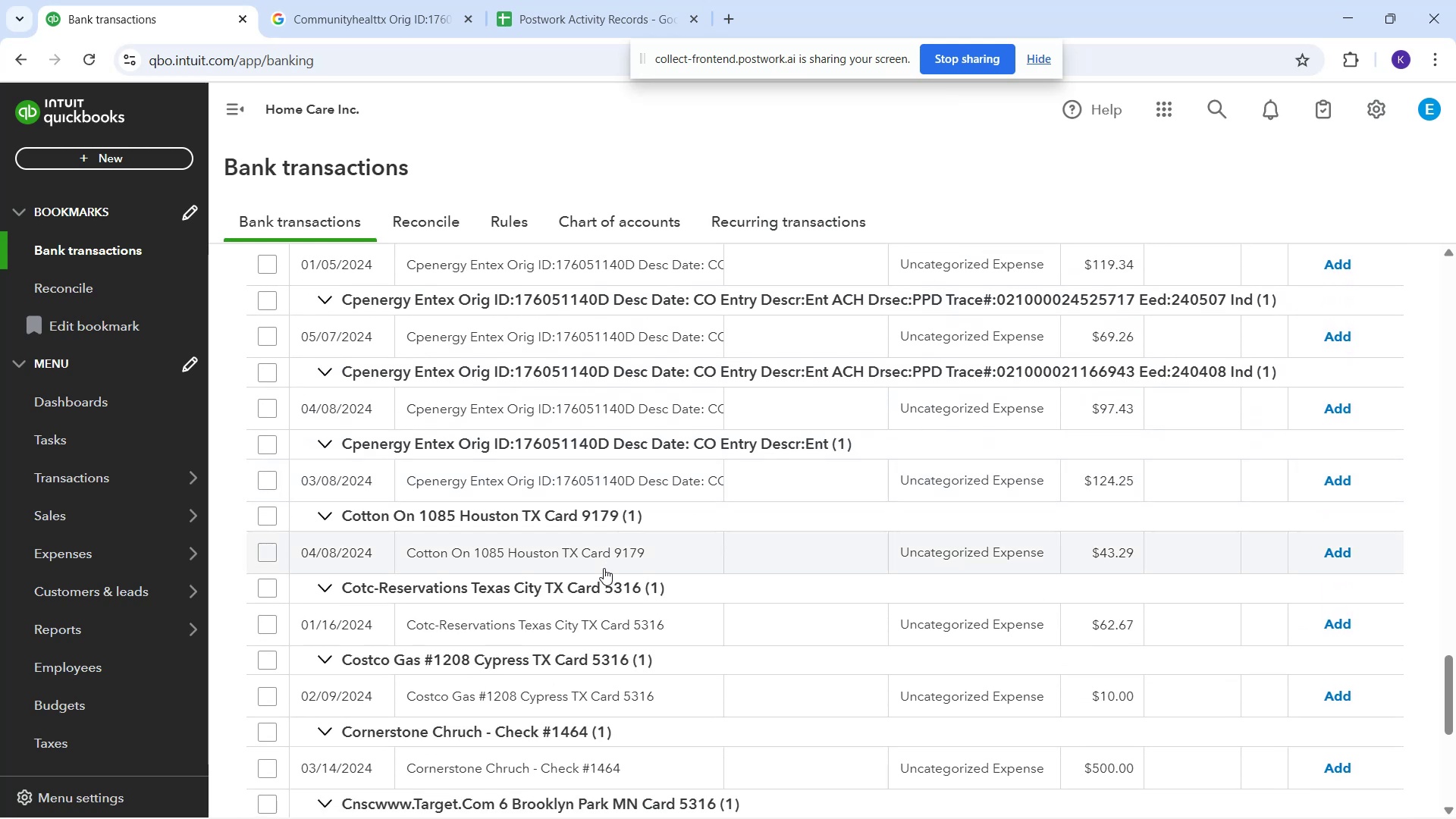 